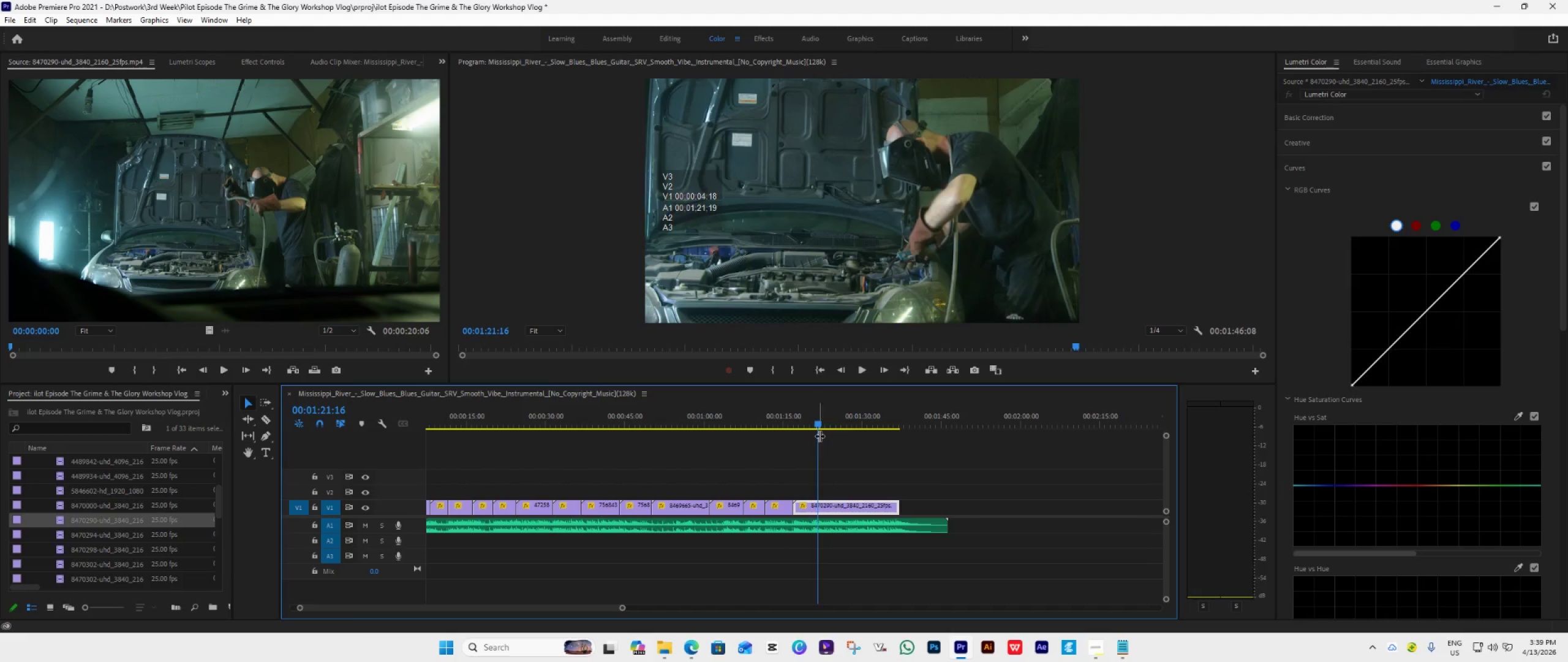 
key(Space)
 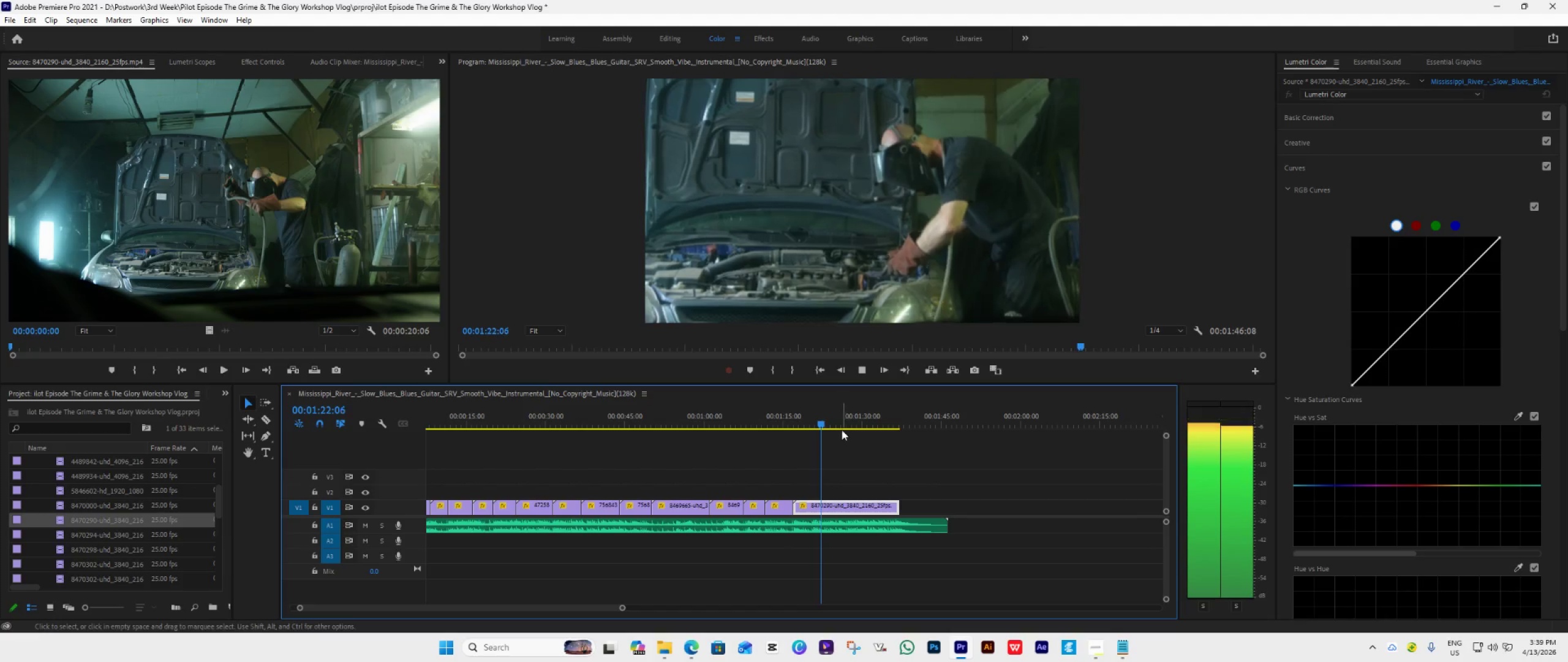 
key(Space)
 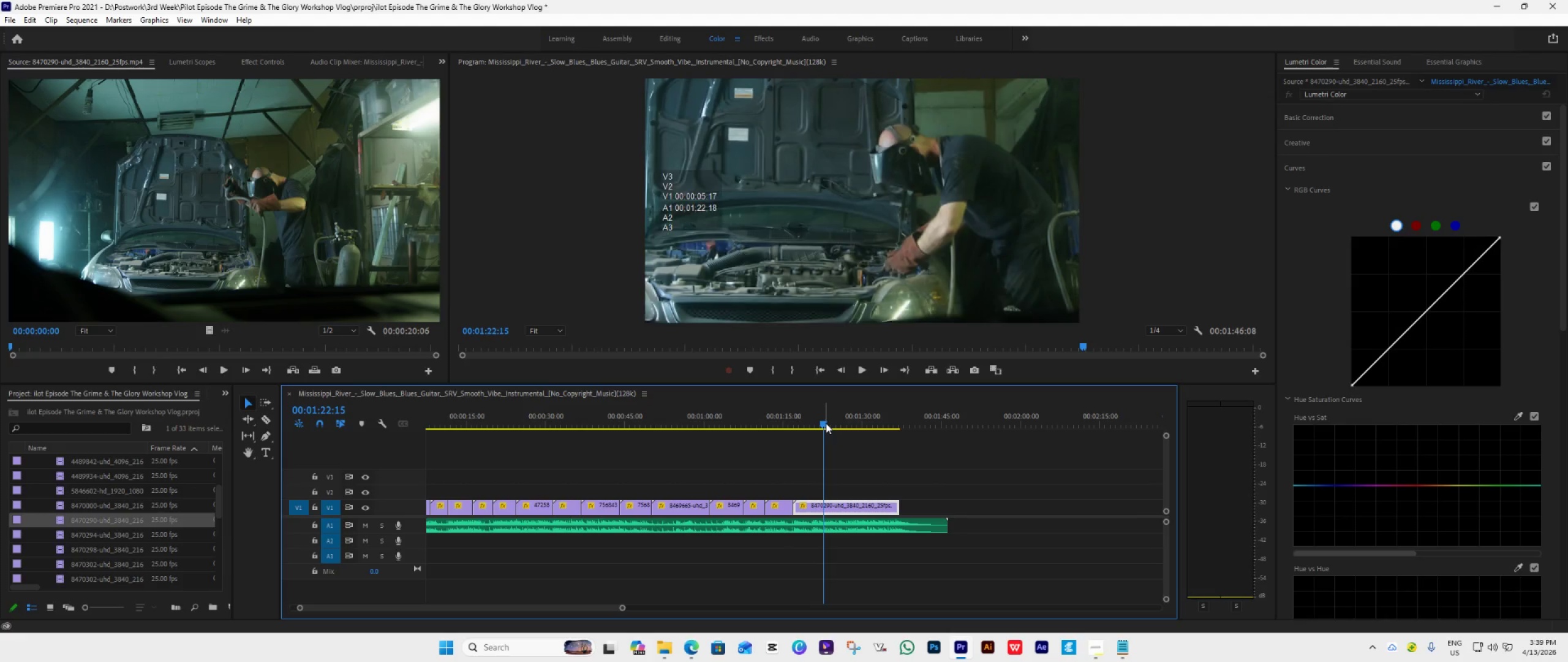 
left_click_drag(start_coordinate=[826, 423], to_coordinate=[821, 430])
 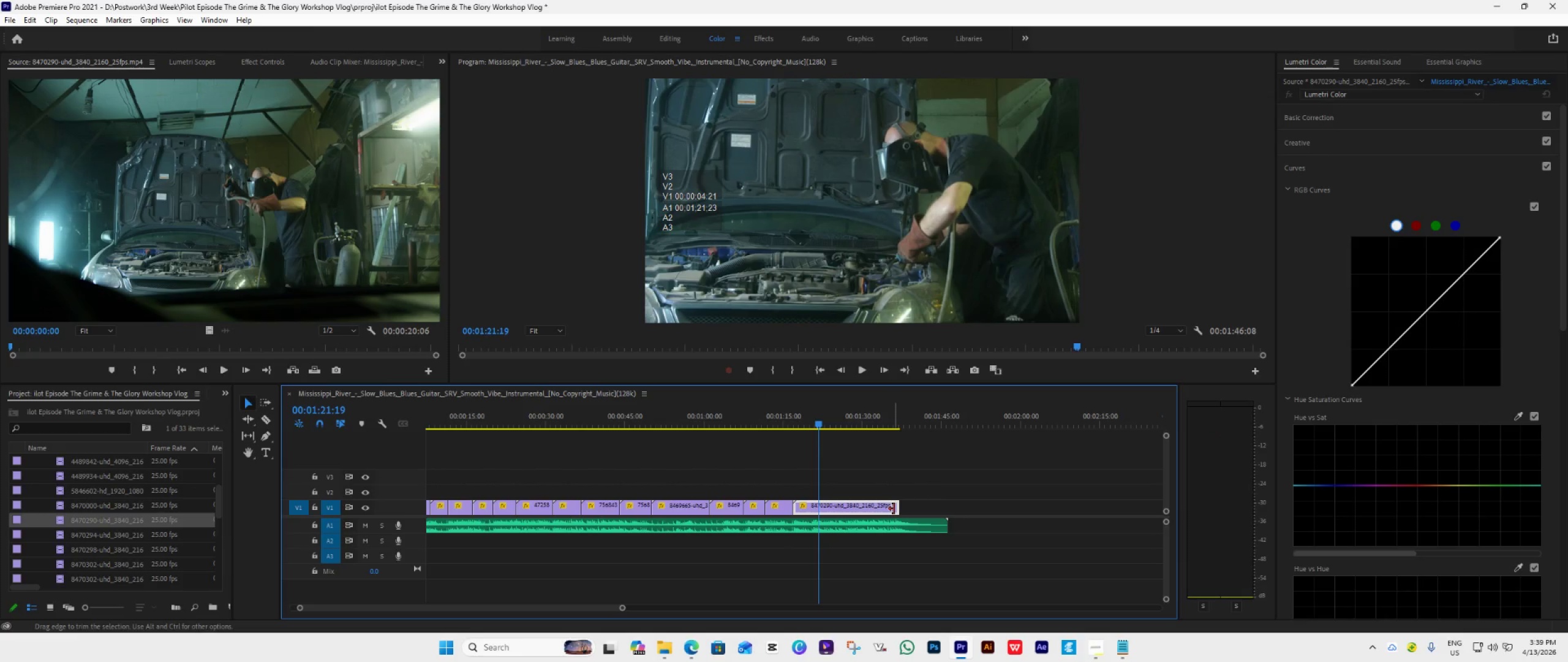 
left_click_drag(start_coordinate=[894, 509], to_coordinate=[813, 546])
 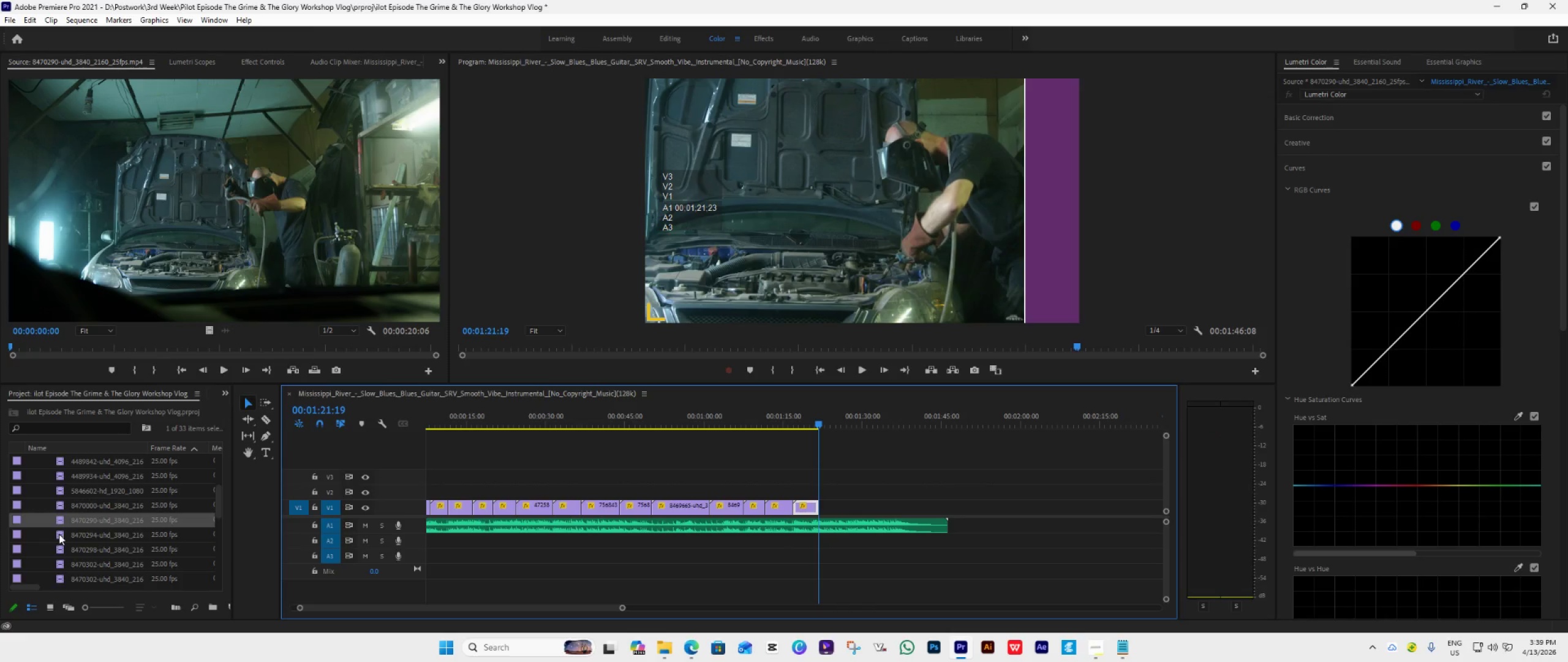 
double_click([56, 533])
 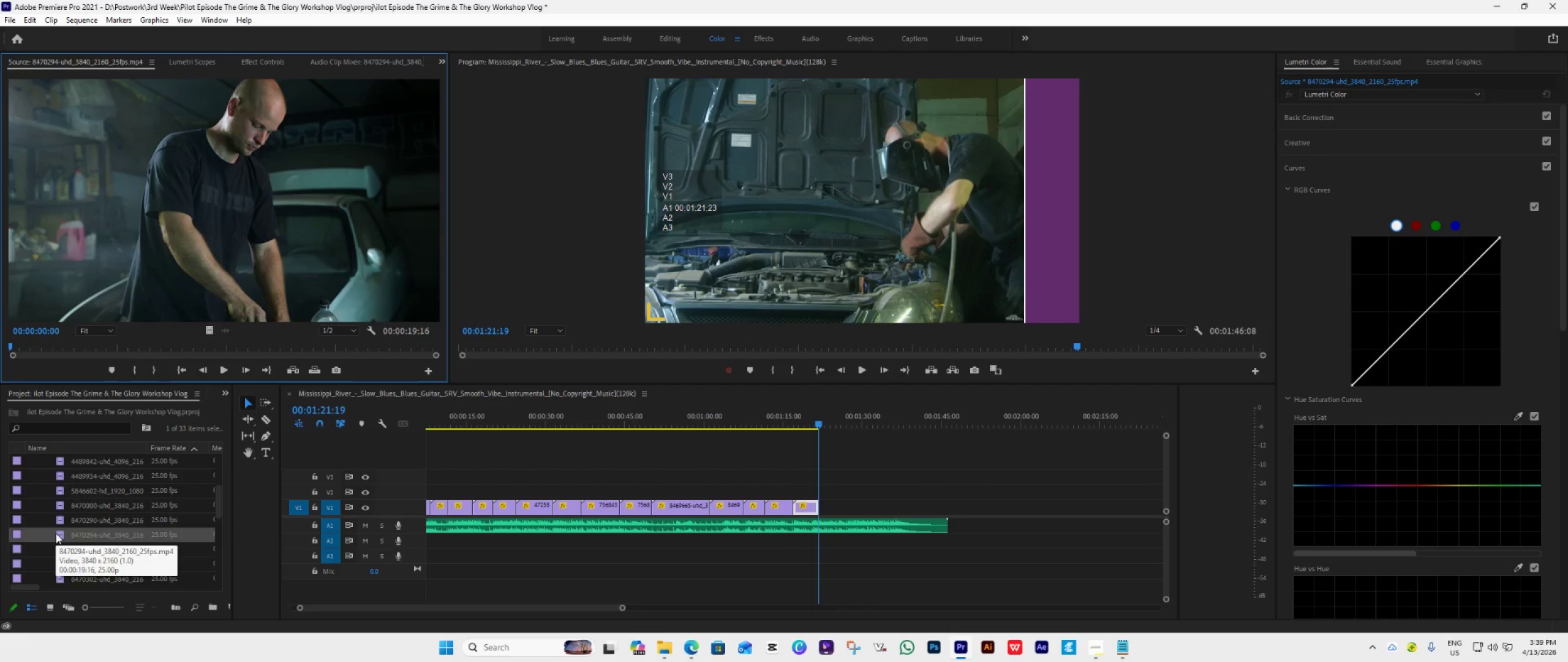 
scroll: coordinate [56, 533], scroll_direction: down, amount: 1.0
 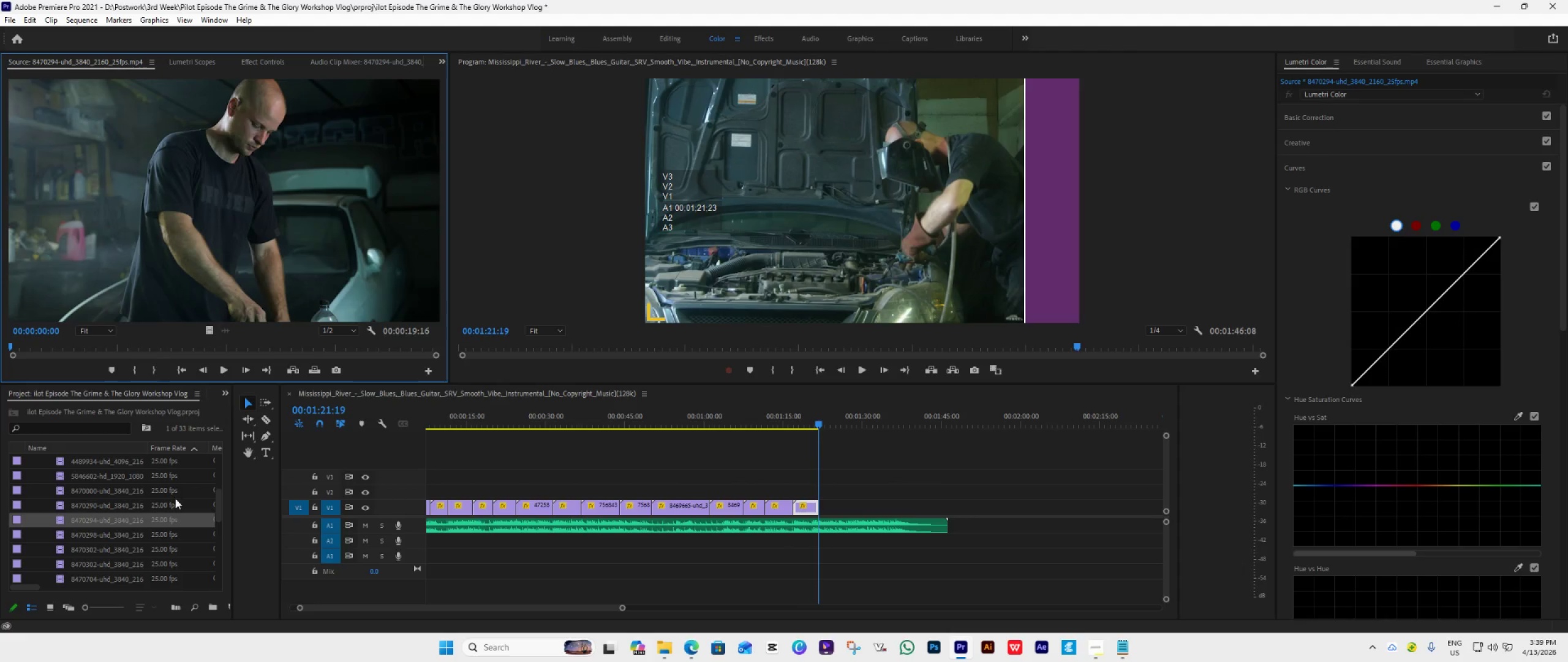 
left_click_drag(start_coordinate=[74, 525], to_coordinate=[823, 511])
 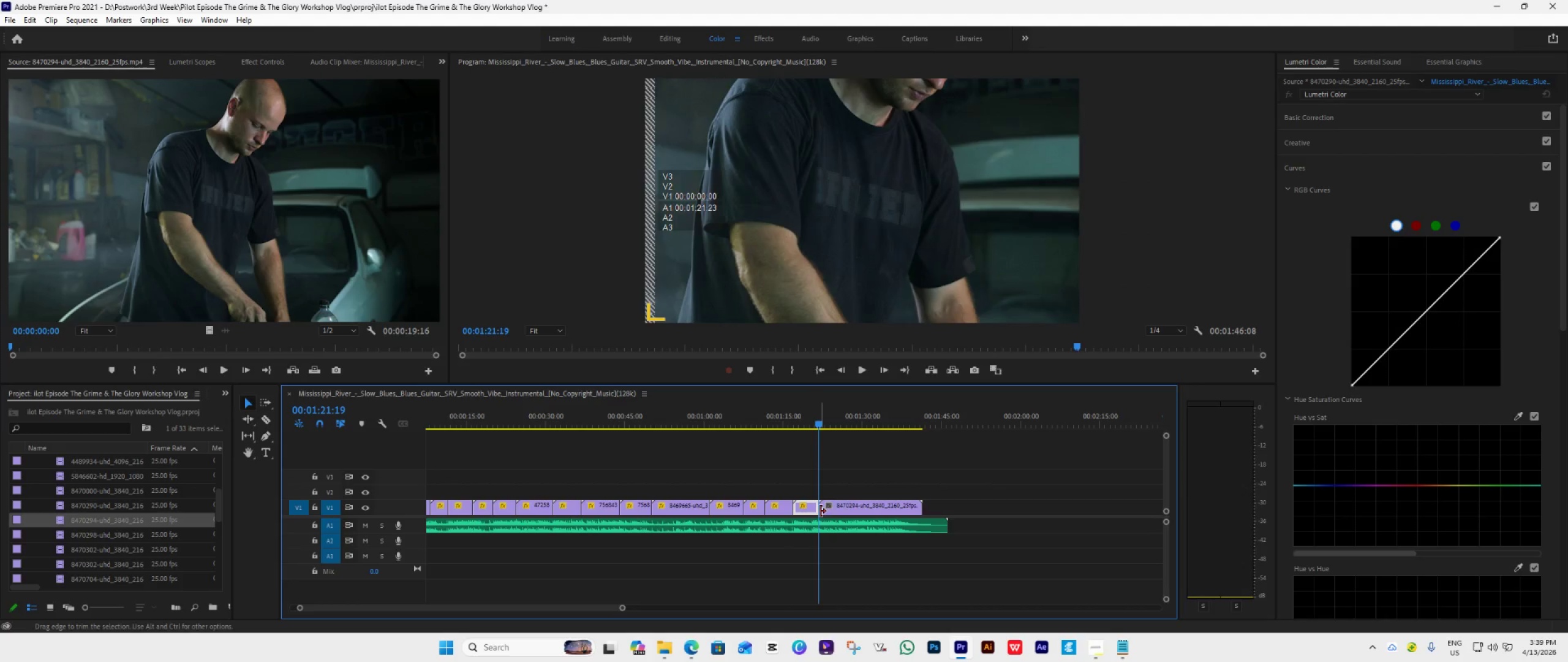 
key(Space)
 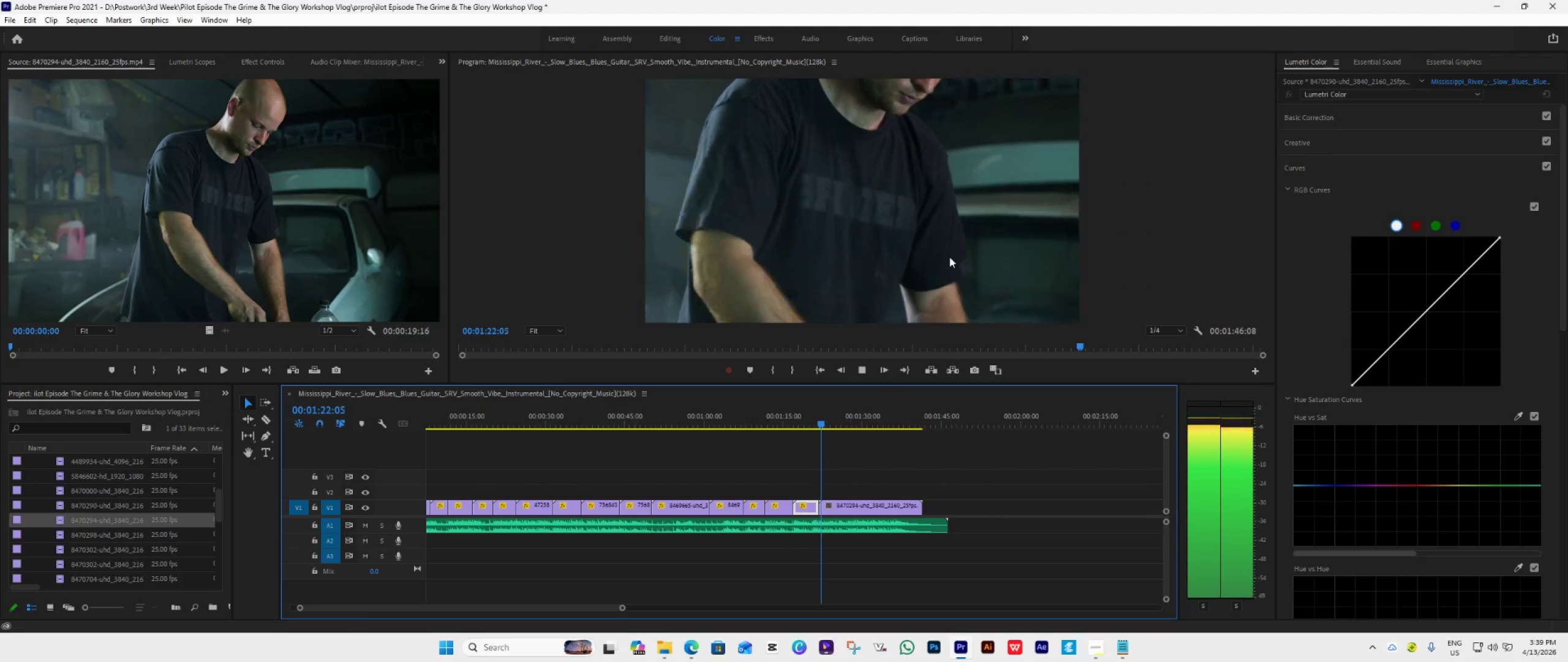 
key(Space)
 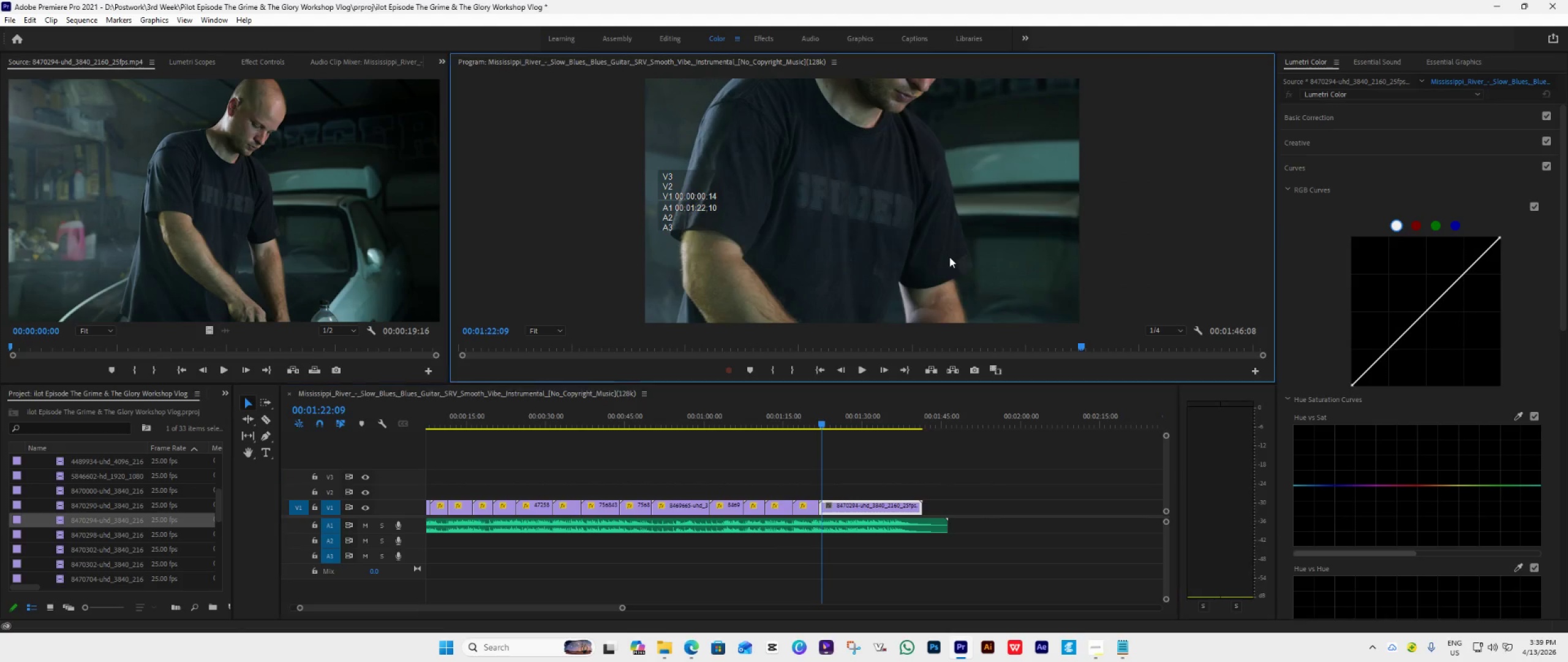 
double_click([949, 257])
 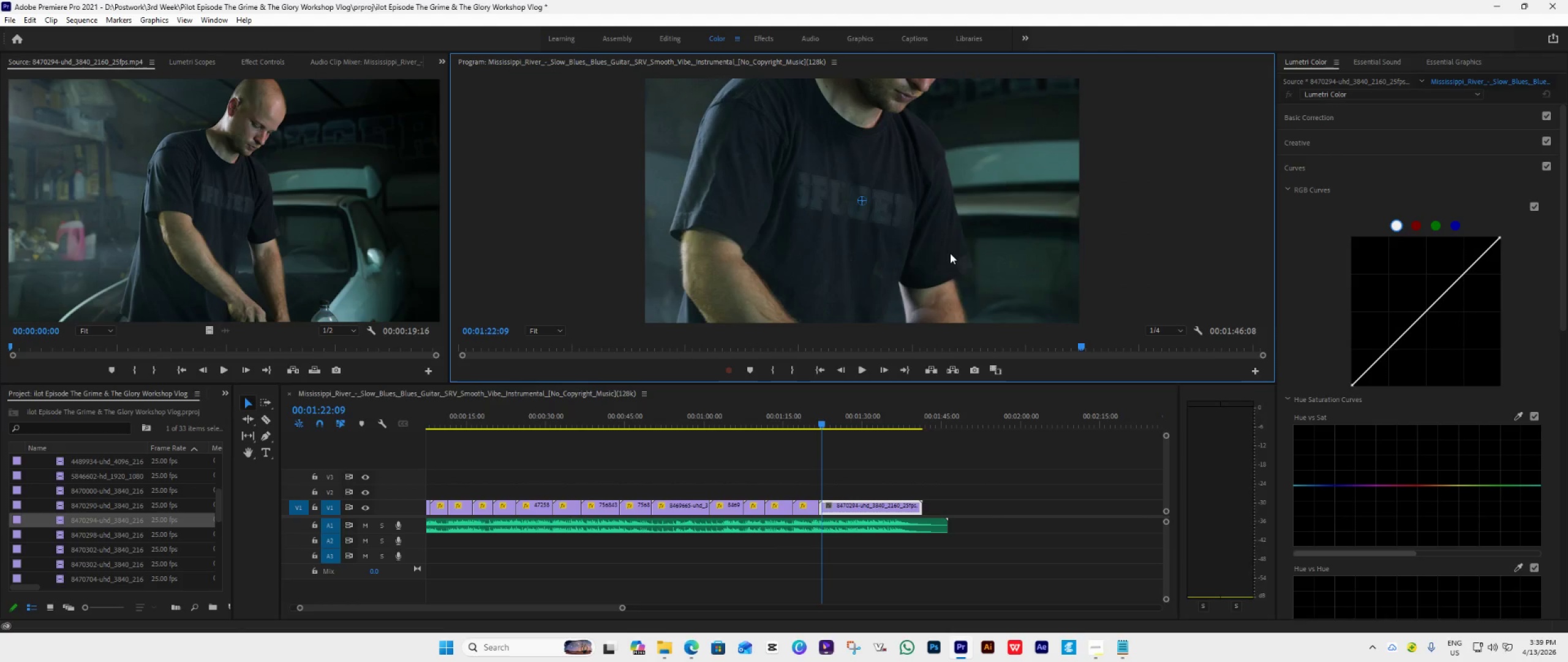 
left_click_drag(start_coordinate=[951, 251], to_coordinate=[910, 91])
 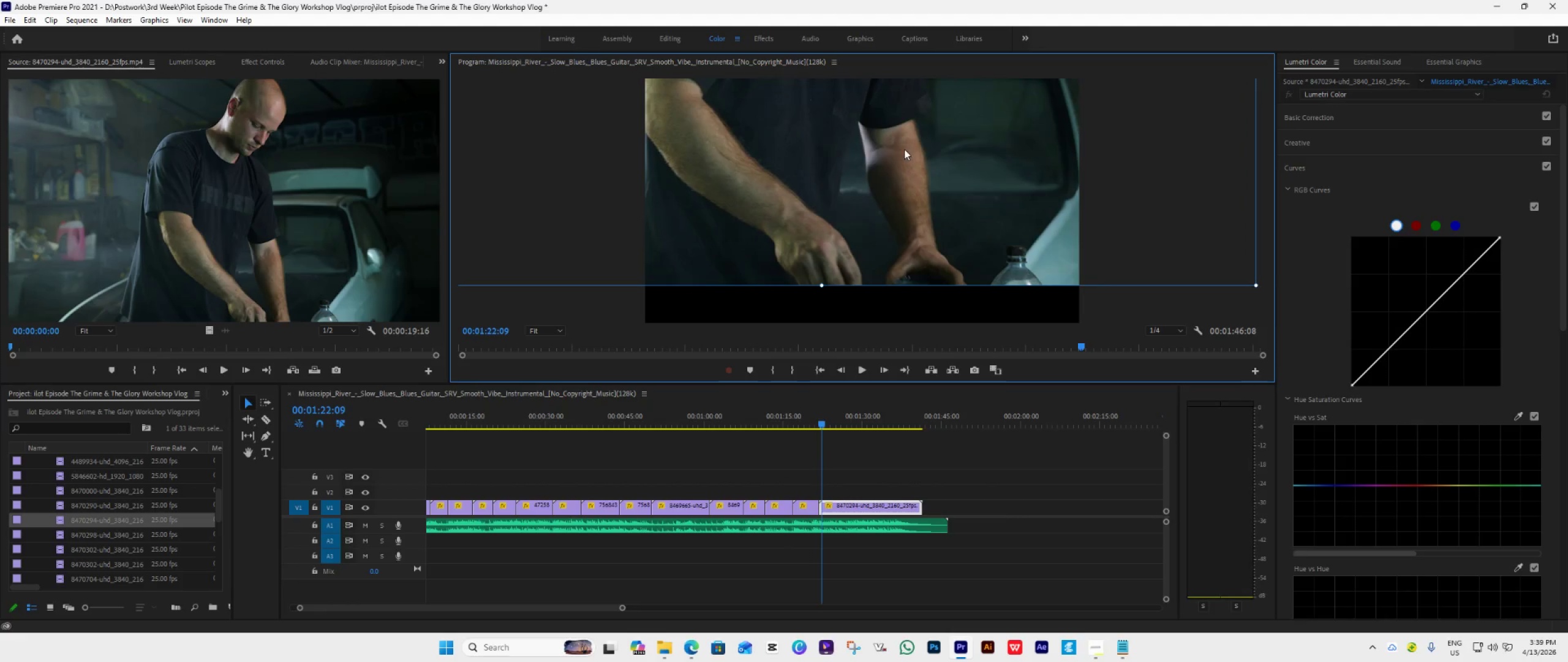 
key(Space)
 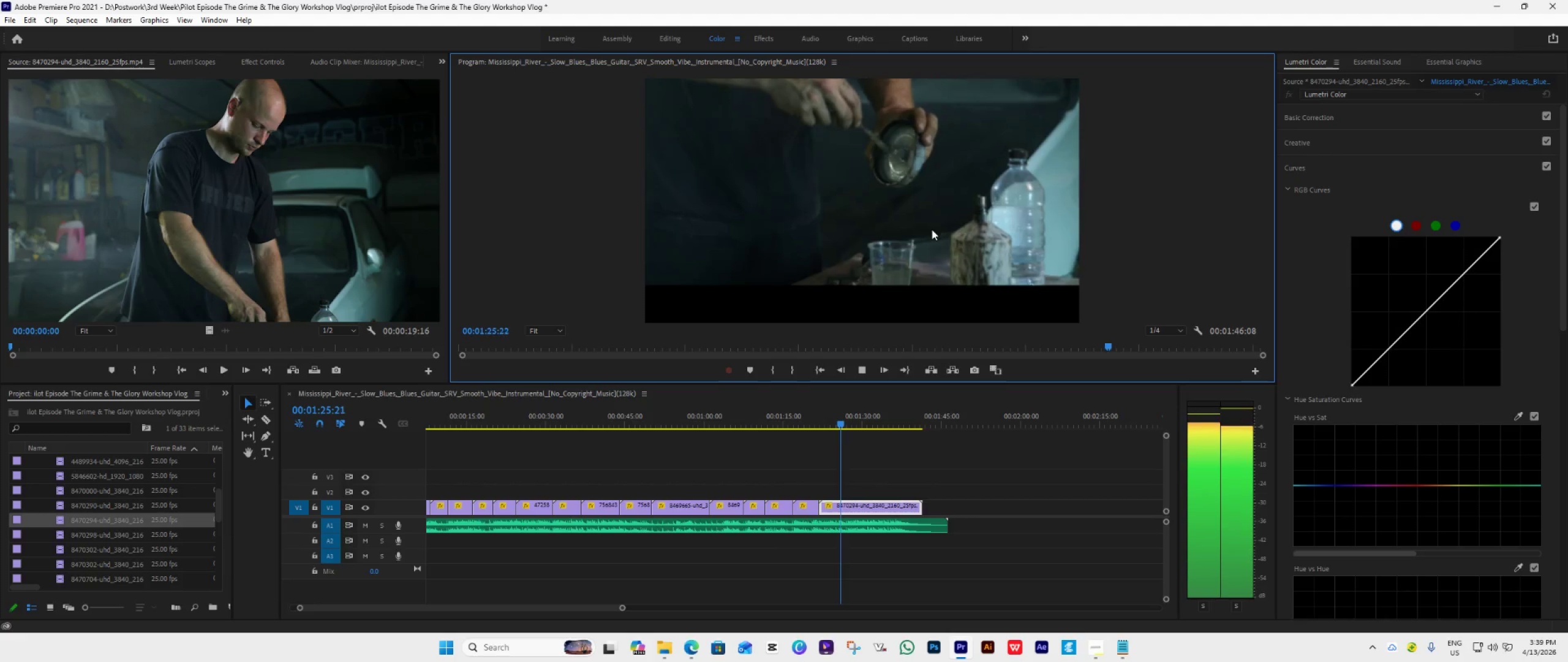 
key(Space)
 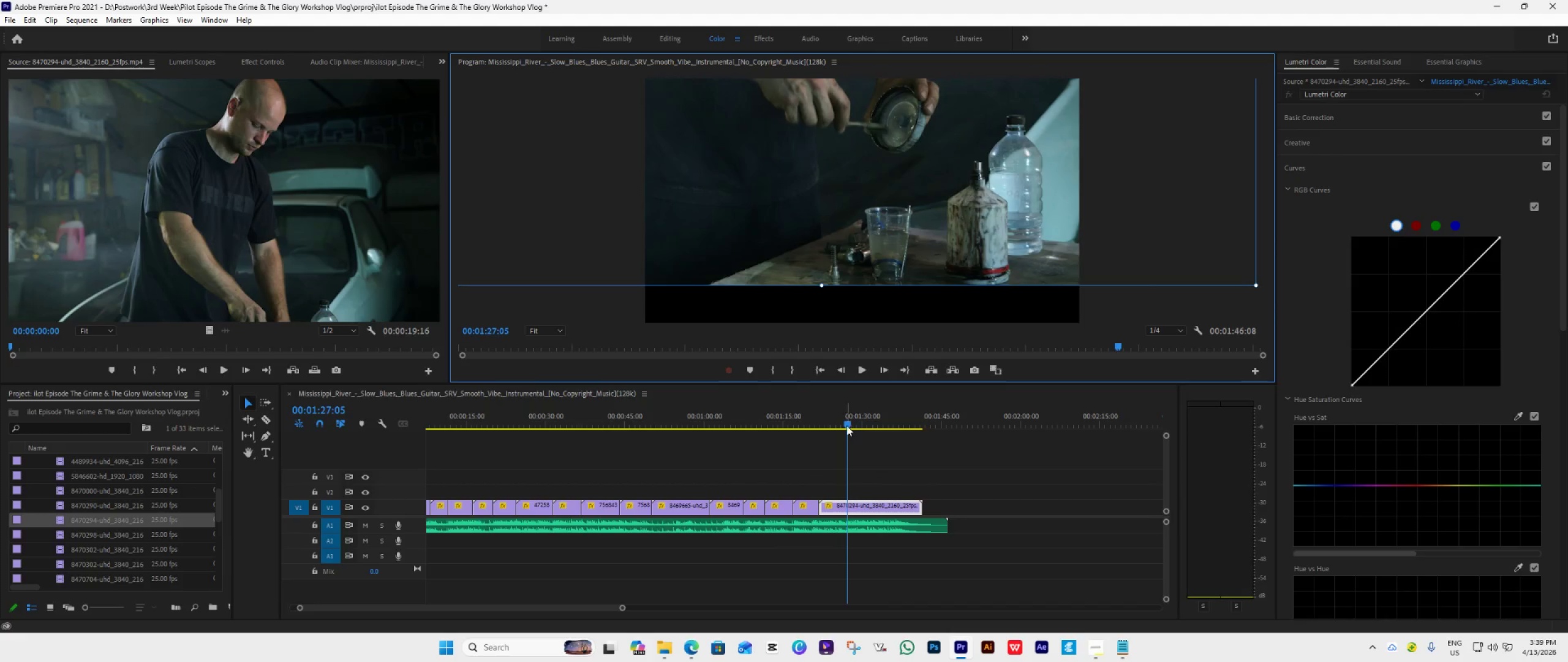 
left_click_drag(start_coordinate=[845, 419], to_coordinate=[849, 427])
 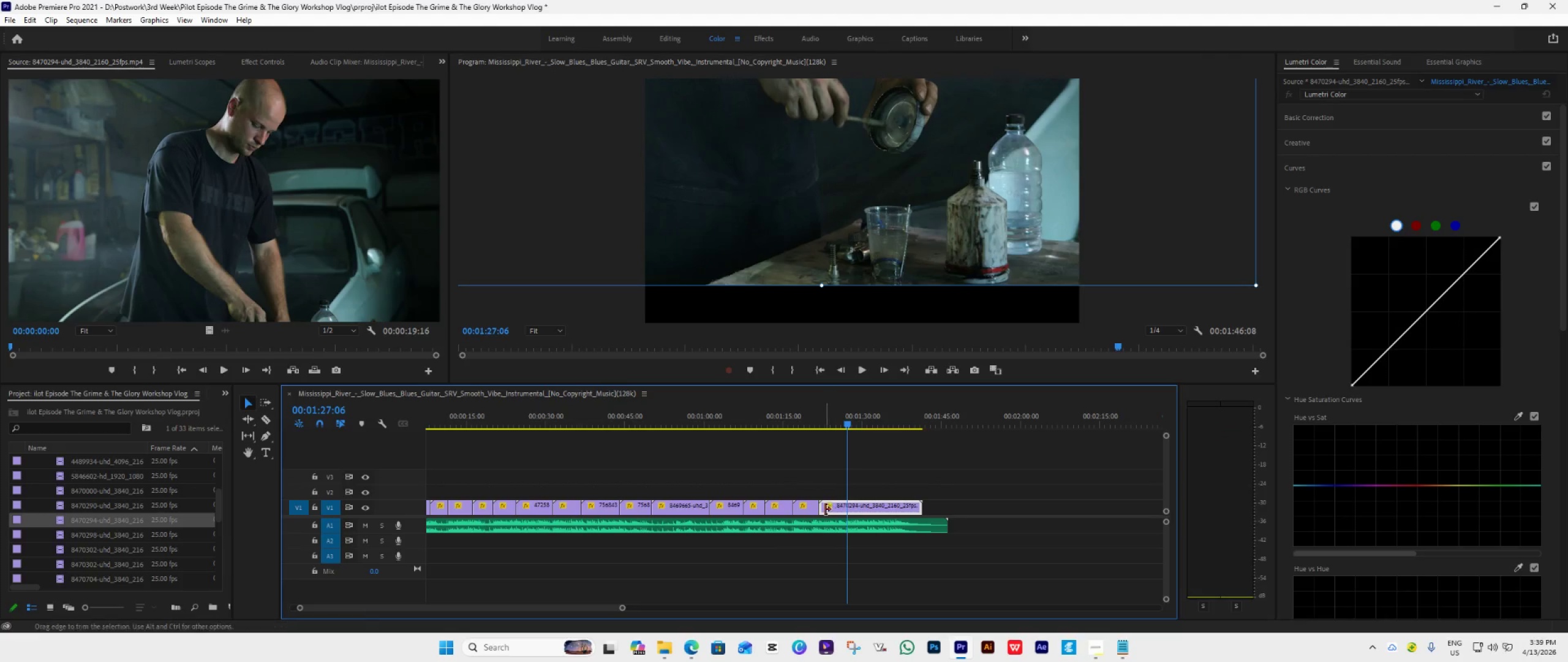 
left_click_drag(start_coordinate=[823, 508], to_coordinate=[856, 515])
 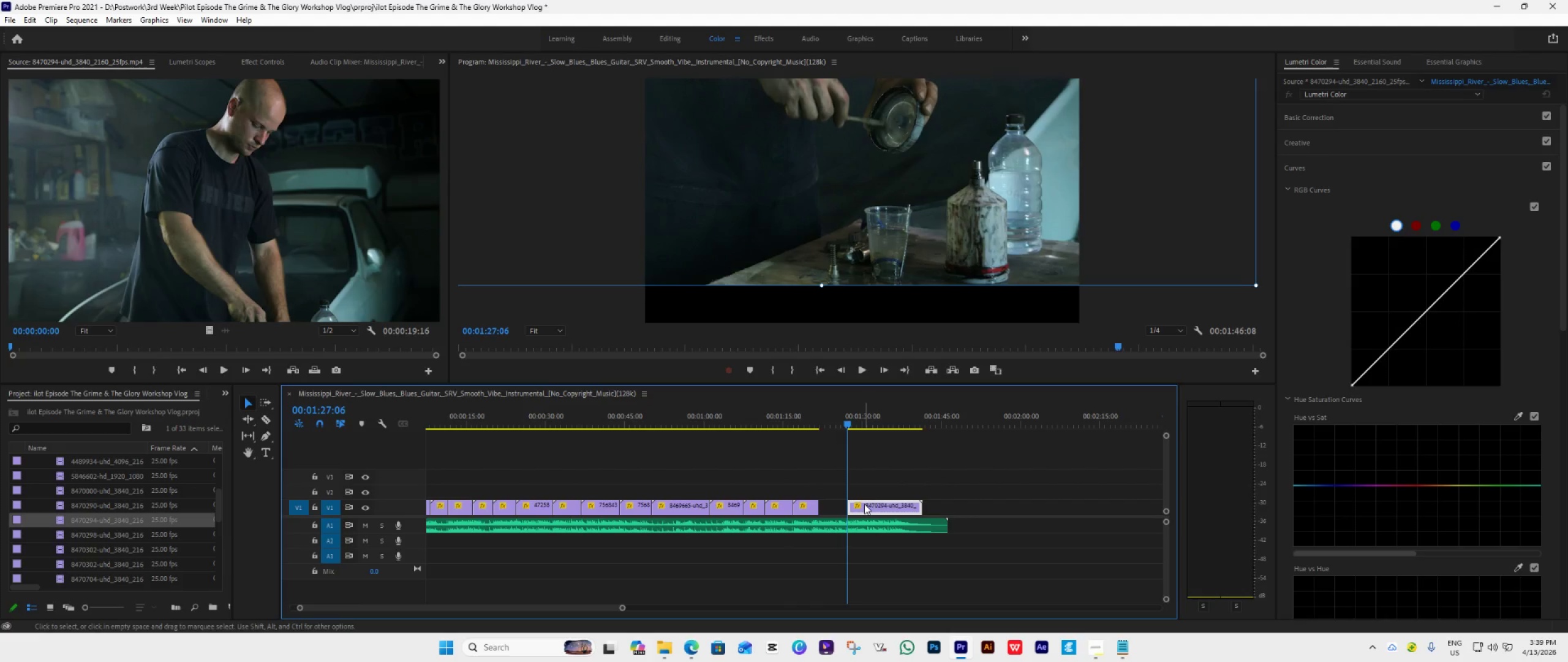 
left_click_drag(start_coordinate=[864, 504], to_coordinate=[836, 507])
 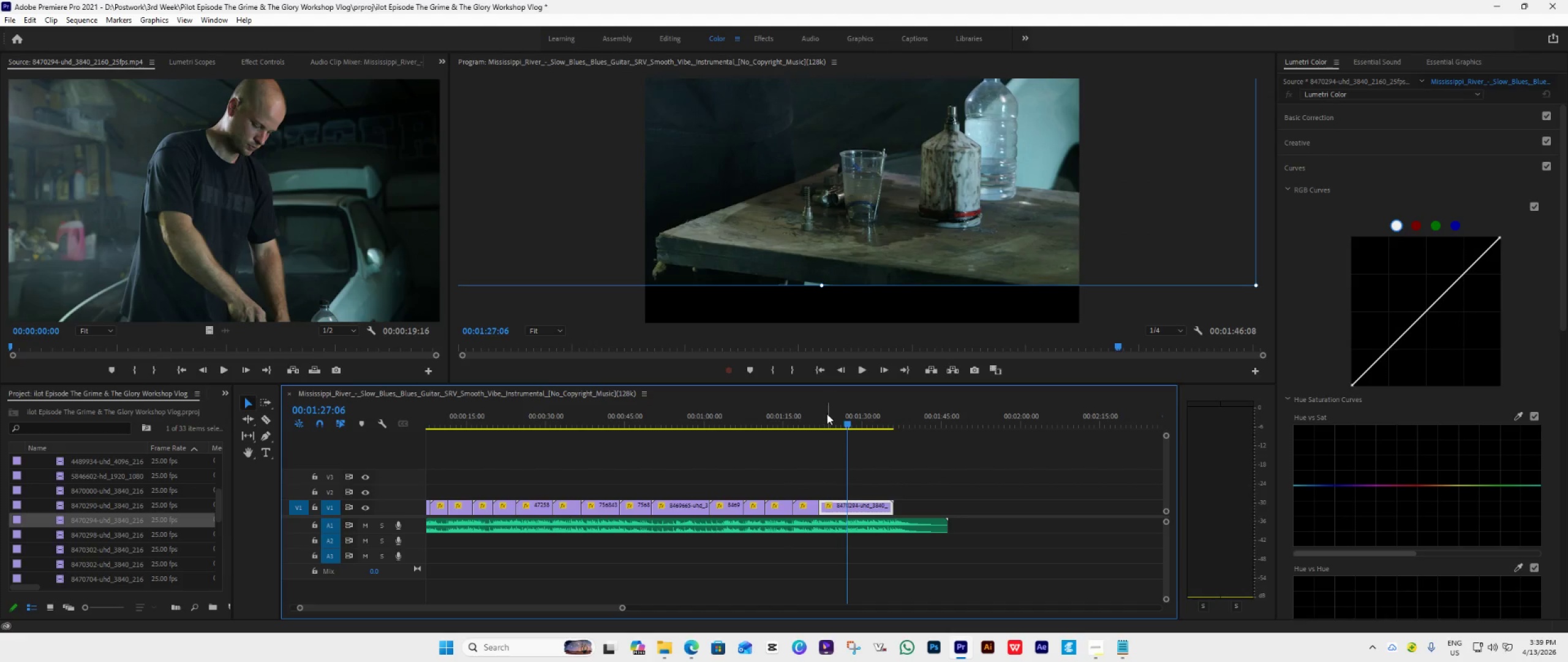 
left_click([819, 419])
 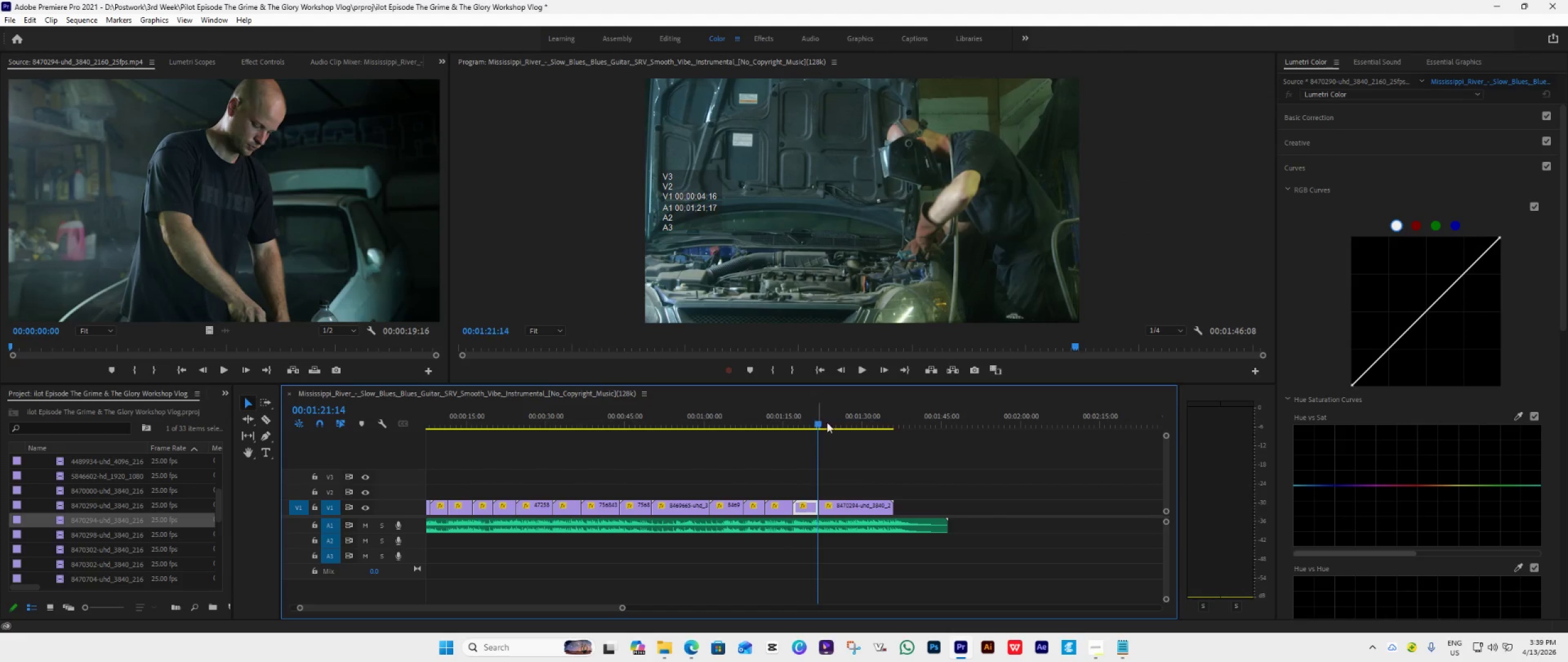 
key(Space)
 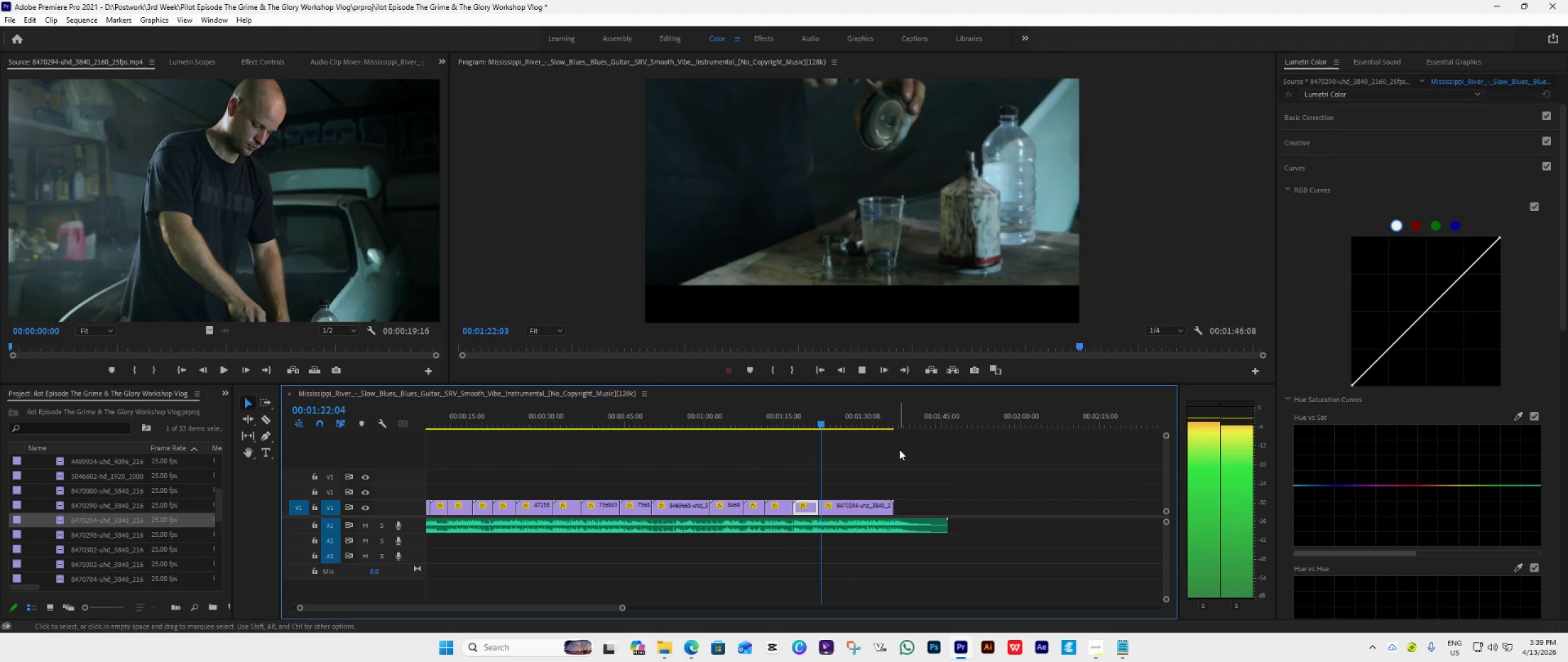 
key(Space)
 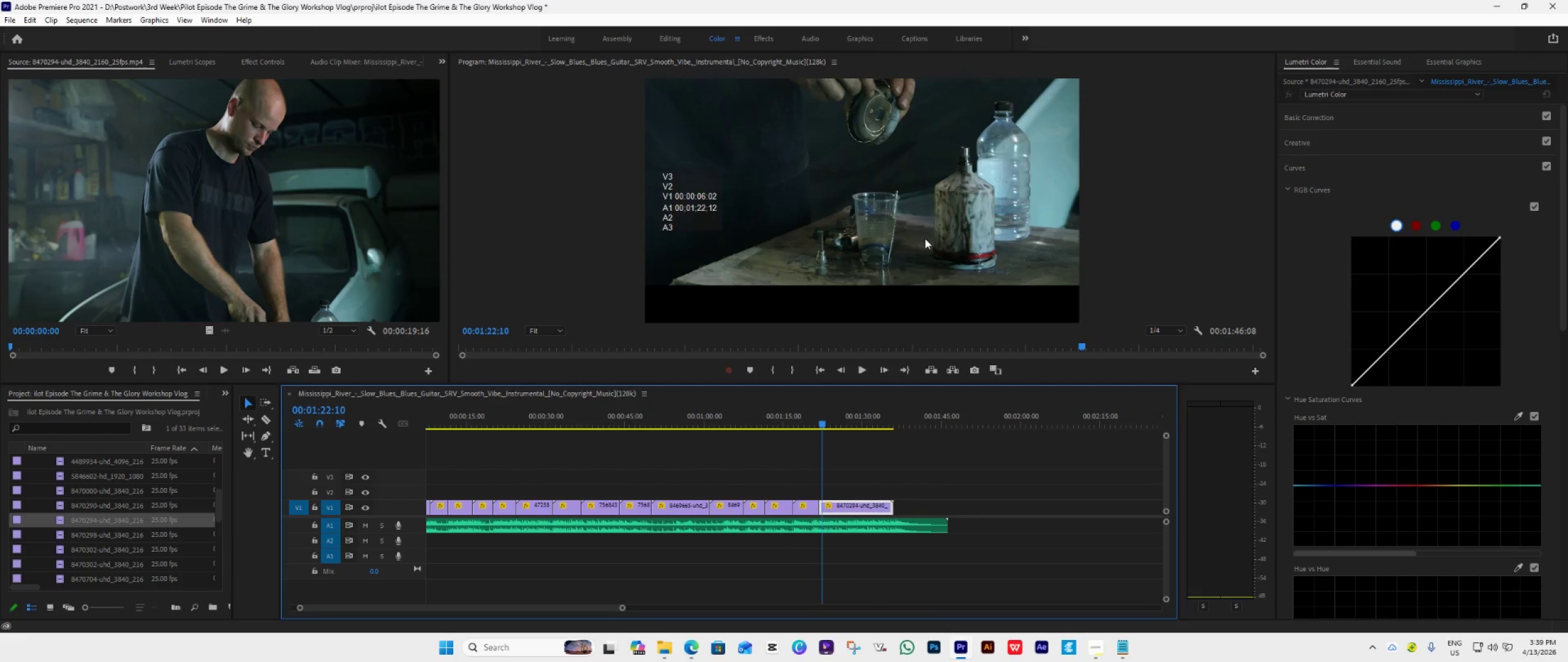 
double_click([925, 238])
 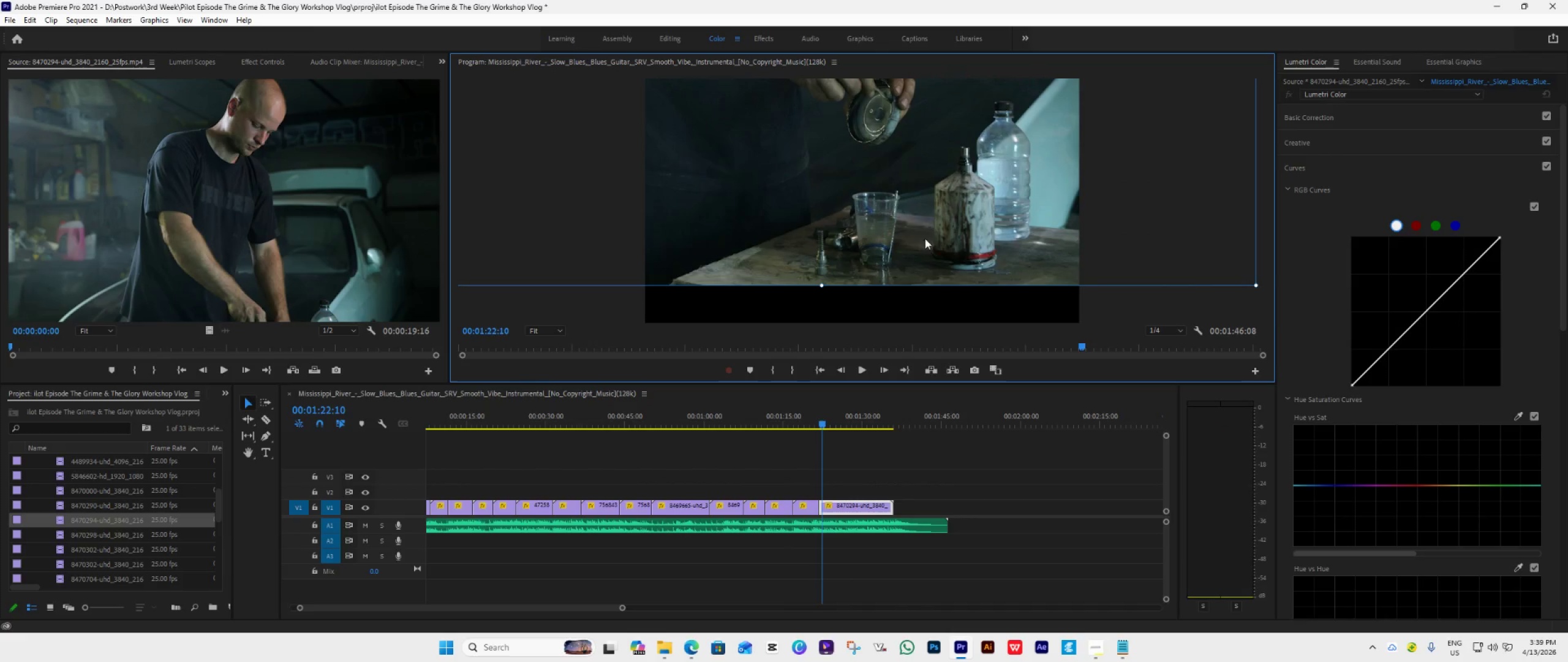 
left_click_drag(start_coordinate=[927, 243], to_coordinate=[933, 308])
 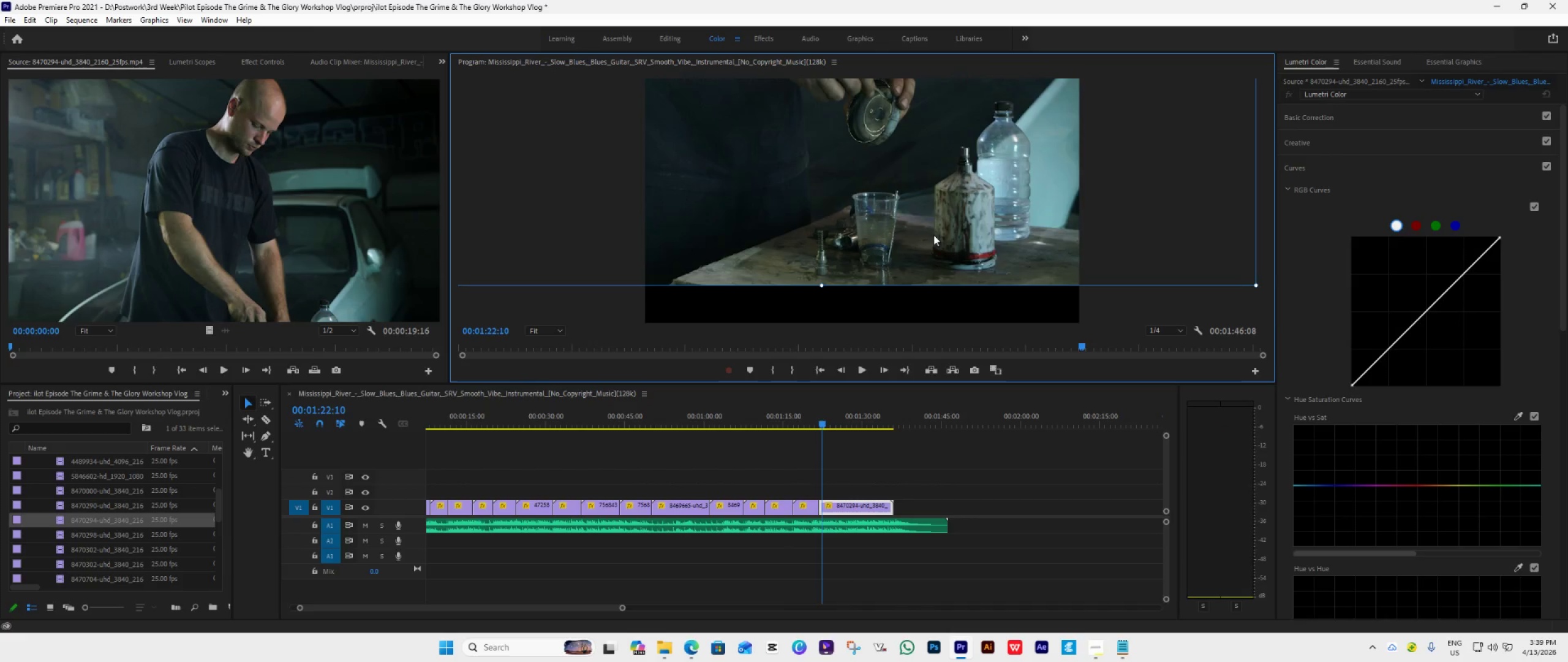 
left_click_drag(start_coordinate=[933, 235], to_coordinate=[920, 305])
 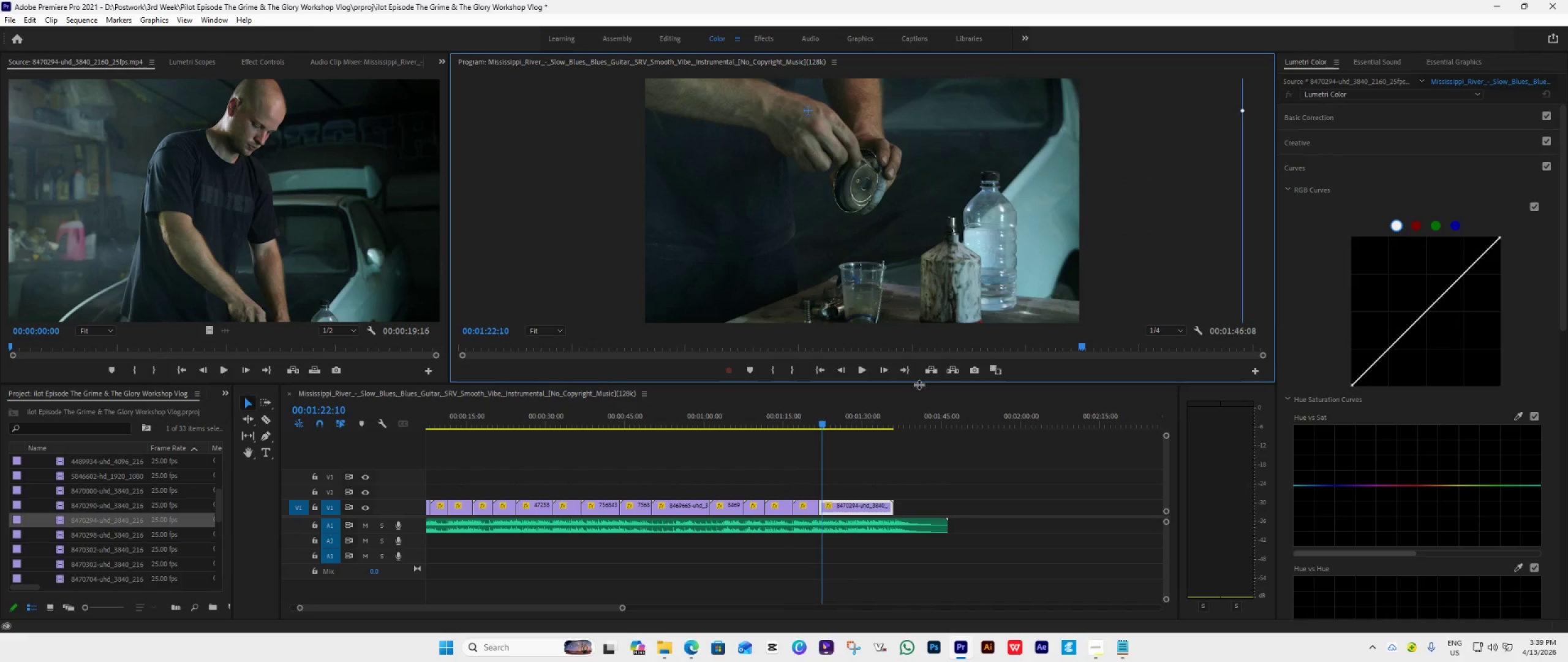 
key(Space)
 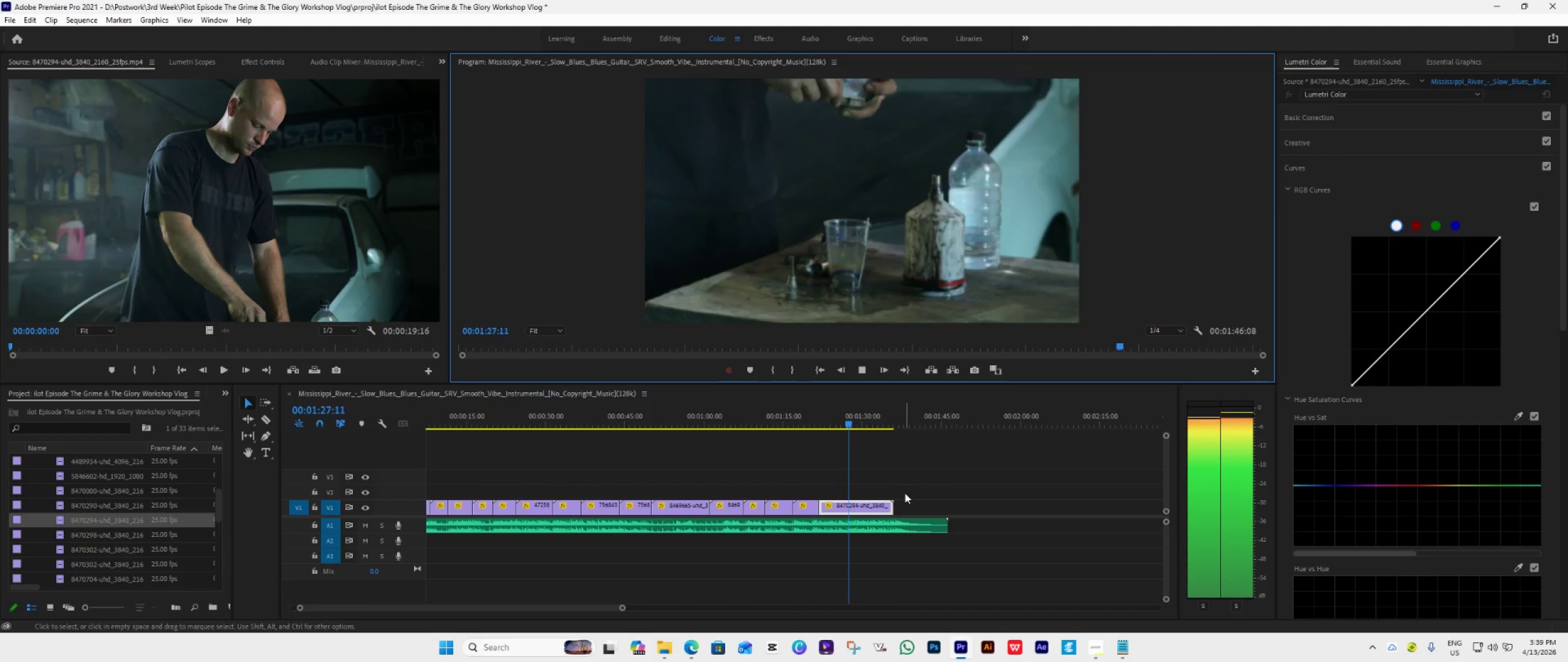 
wait(6.88)
 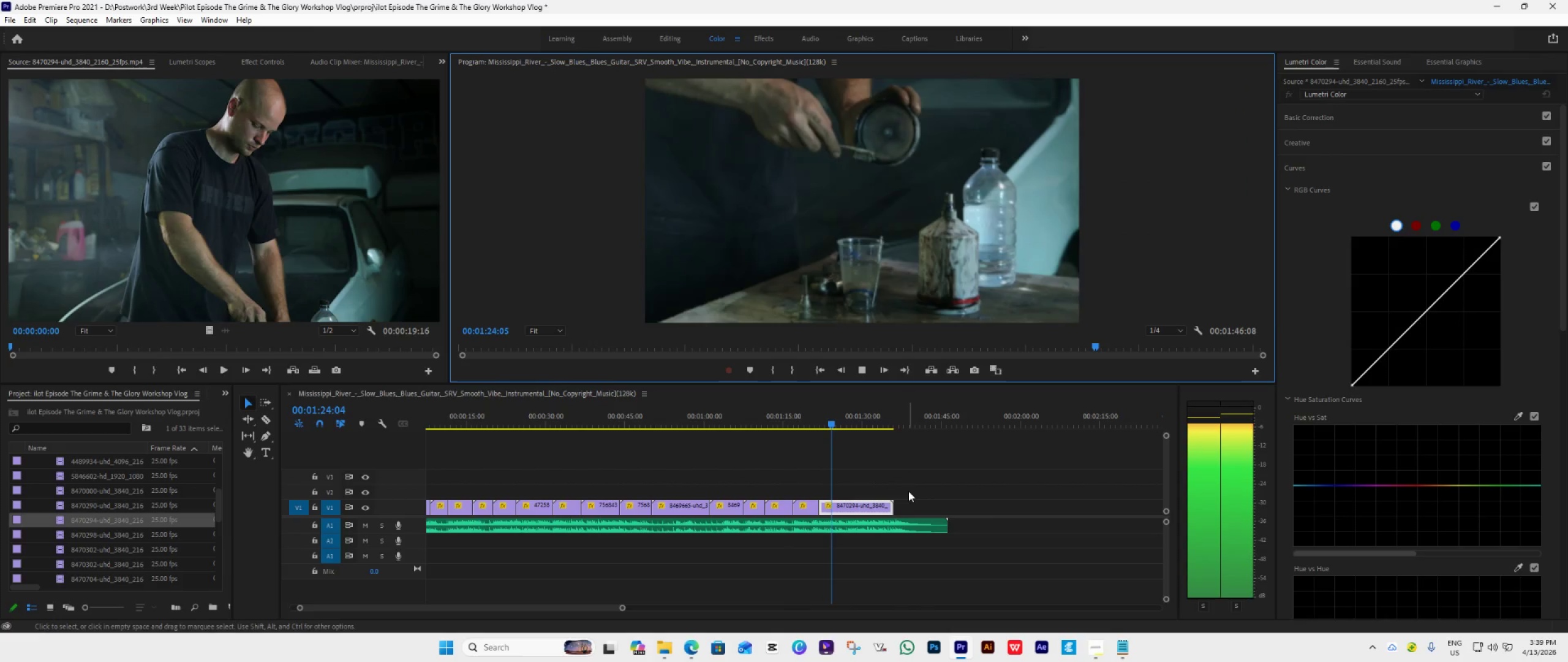 
left_click_drag(start_coordinate=[854, 421], to_coordinate=[821, 444])
 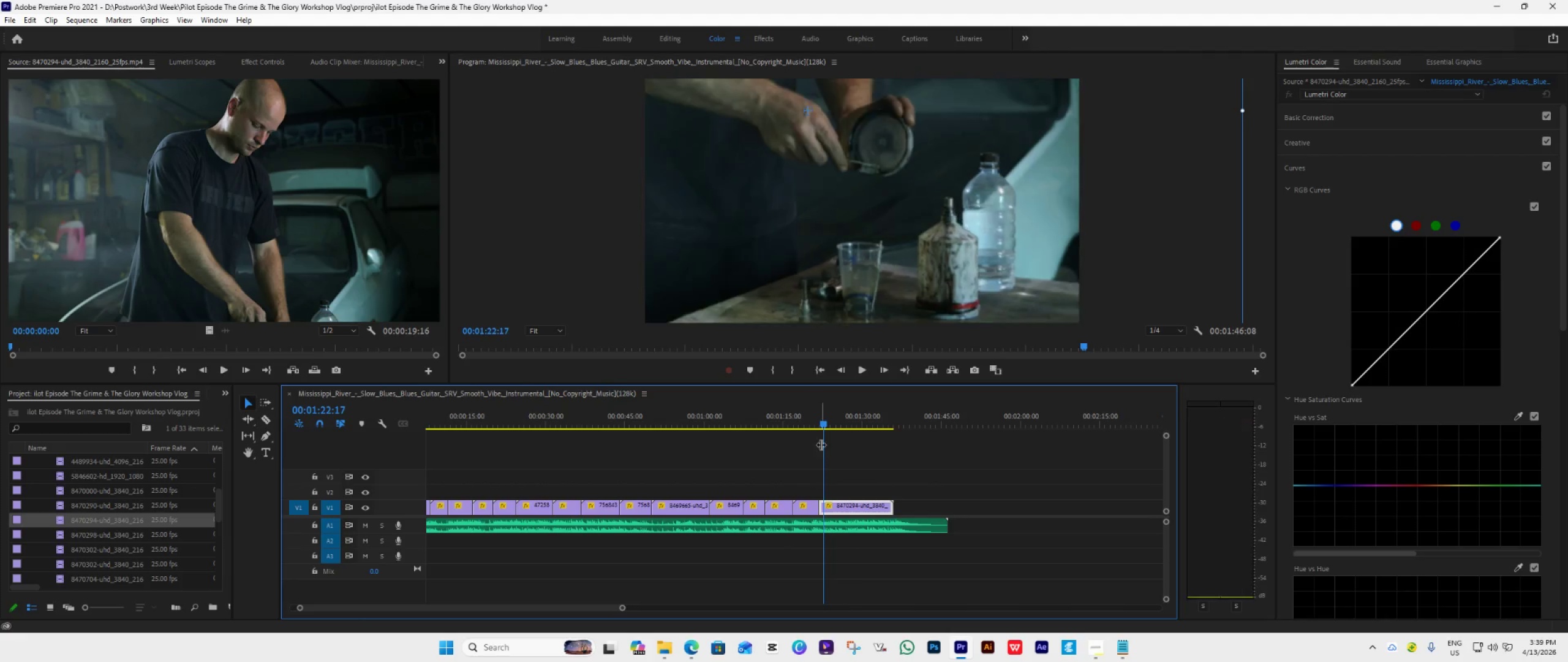 
key(Space)
 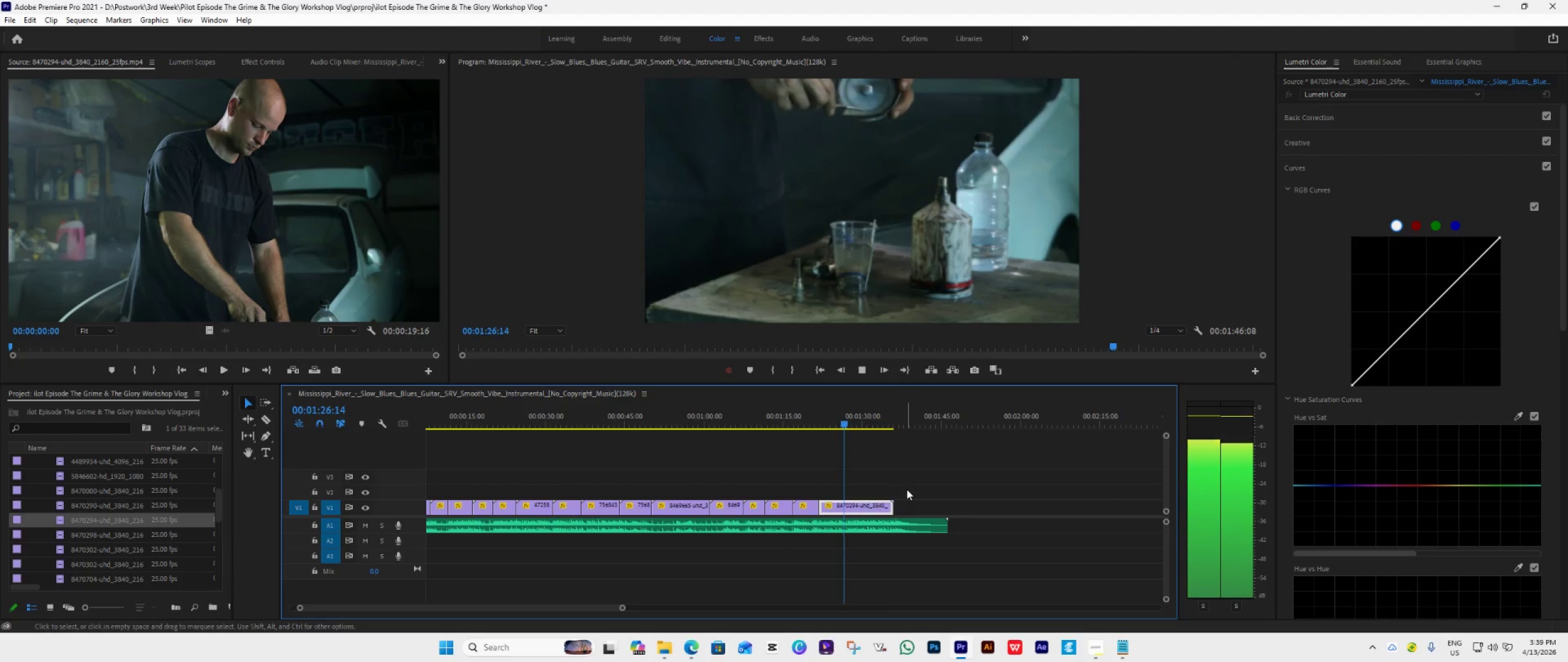 
wait(5.45)
 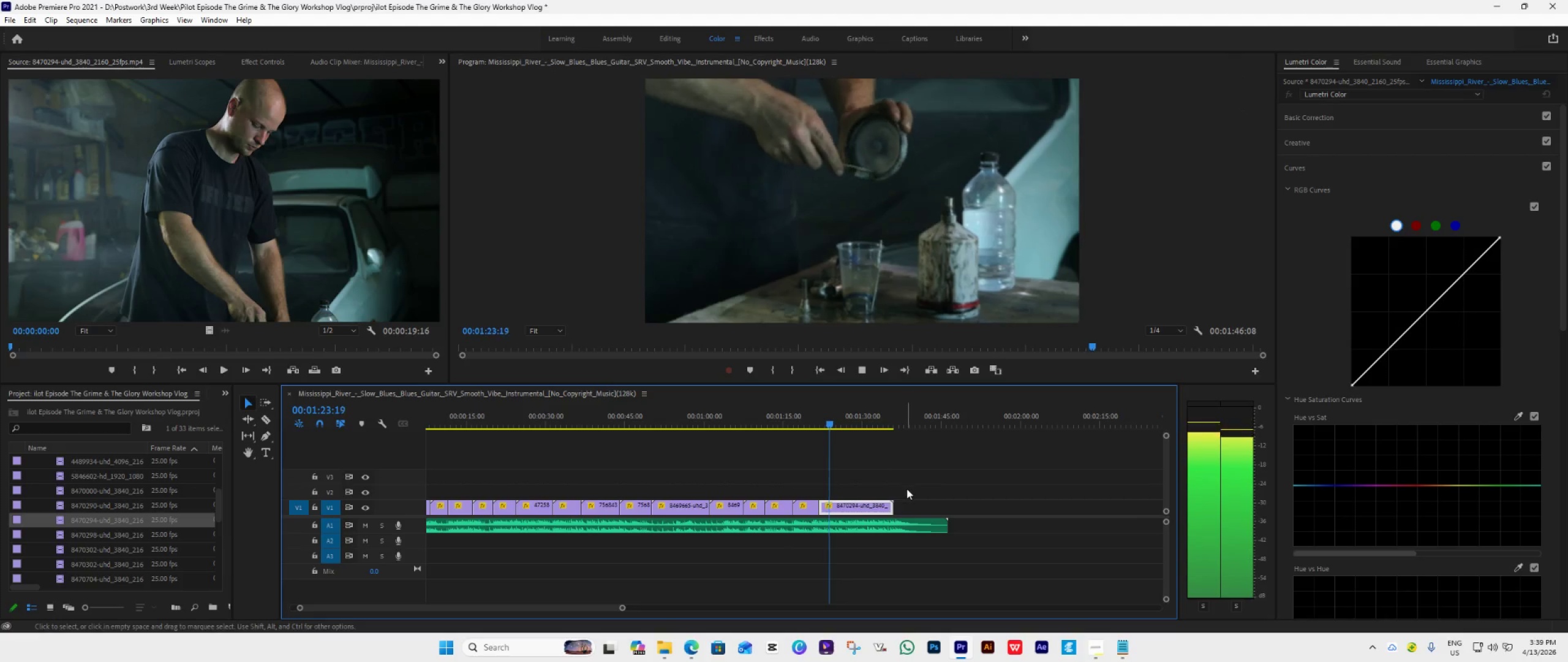 
left_click_drag(start_coordinate=[850, 420], to_coordinate=[846, 426])
 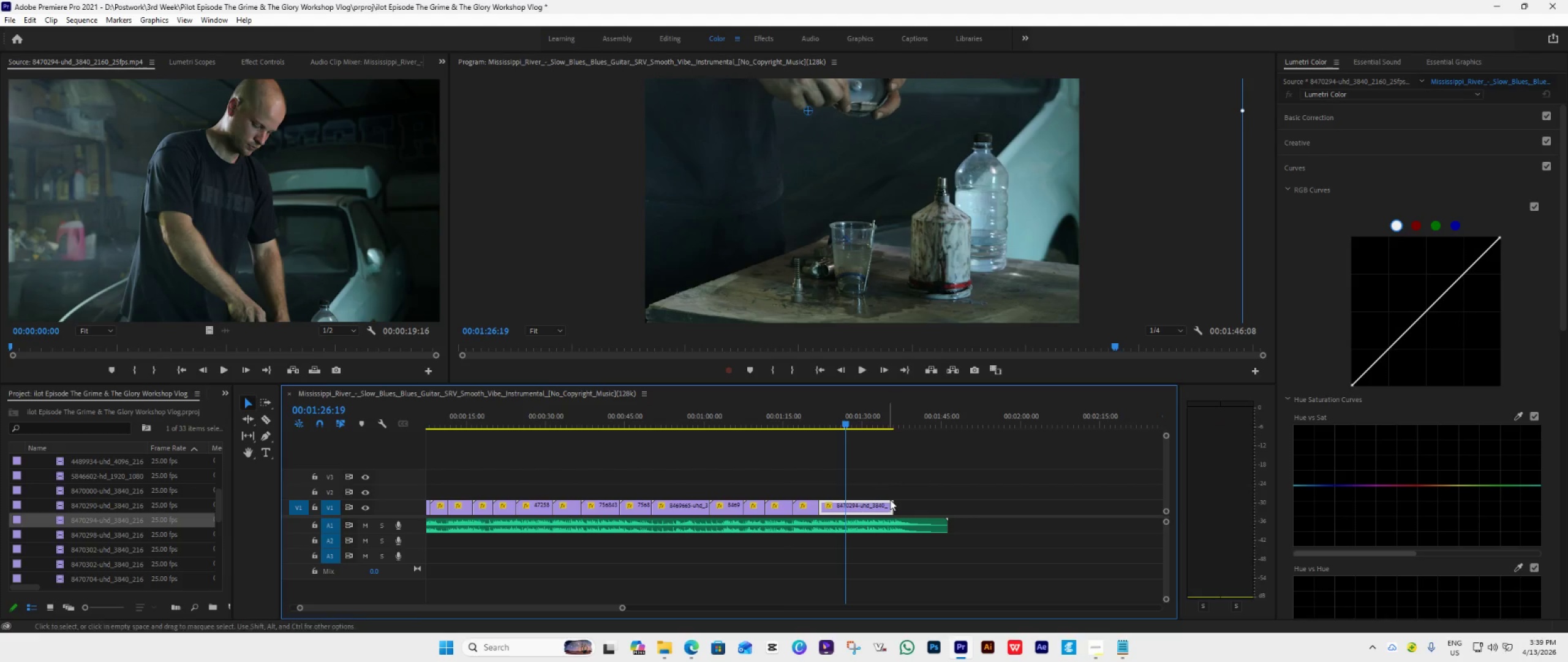 
left_click_drag(start_coordinate=[894, 506], to_coordinate=[848, 540])
 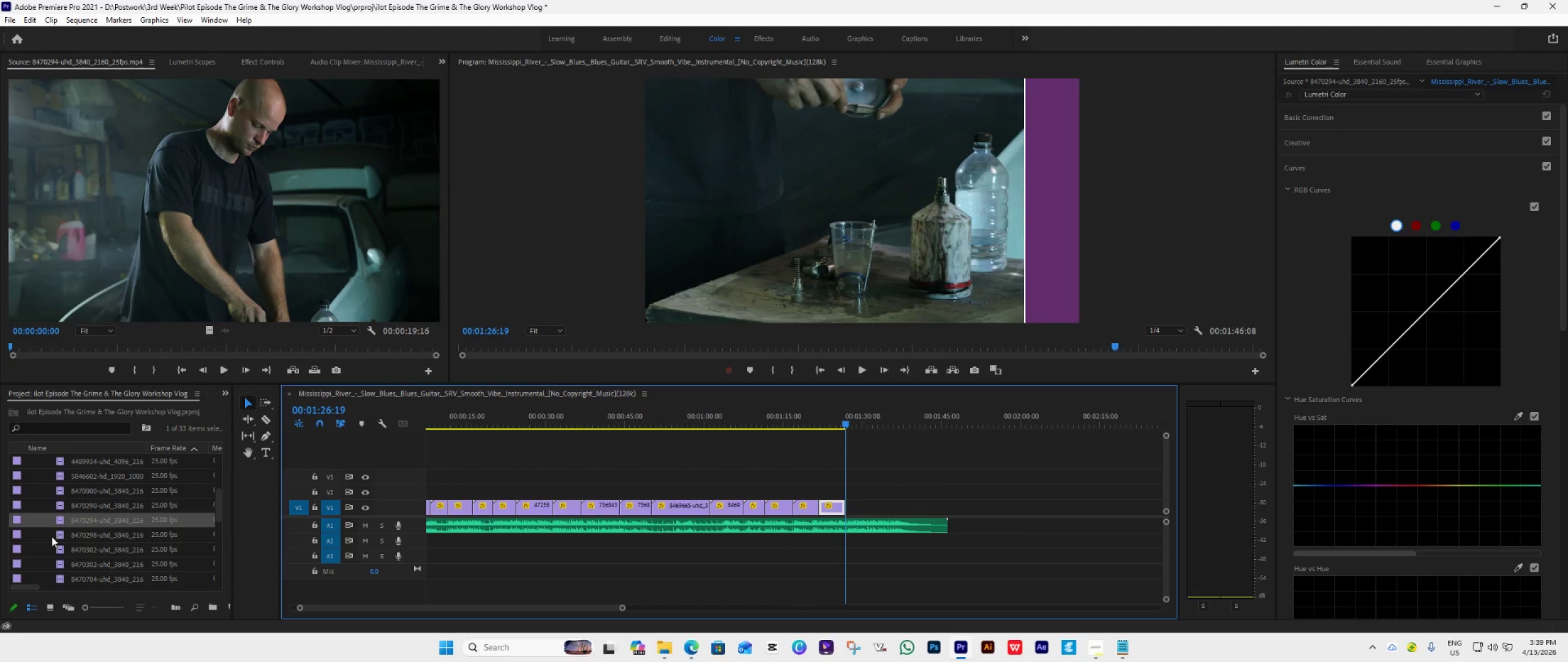 
double_click([62, 536])
 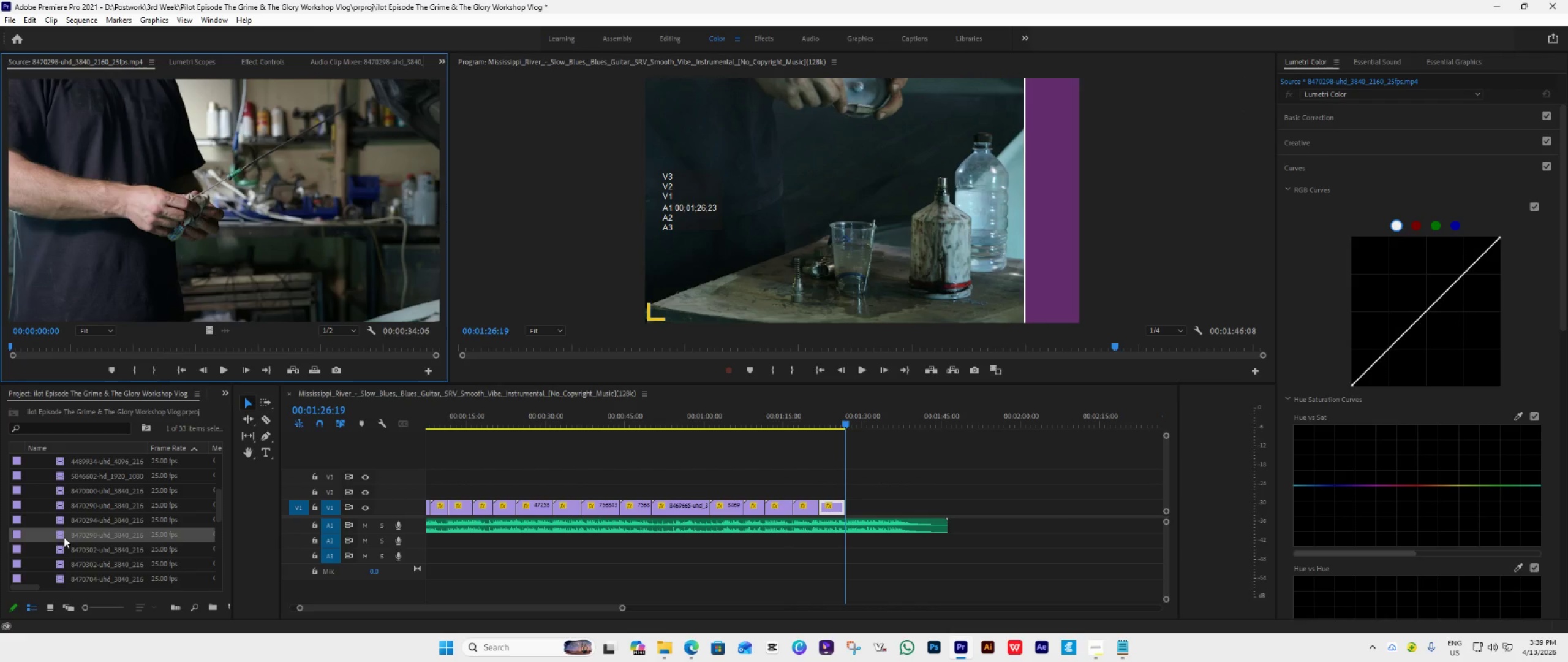 
left_click_drag(start_coordinate=[69, 540], to_coordinate=[842, 505])
 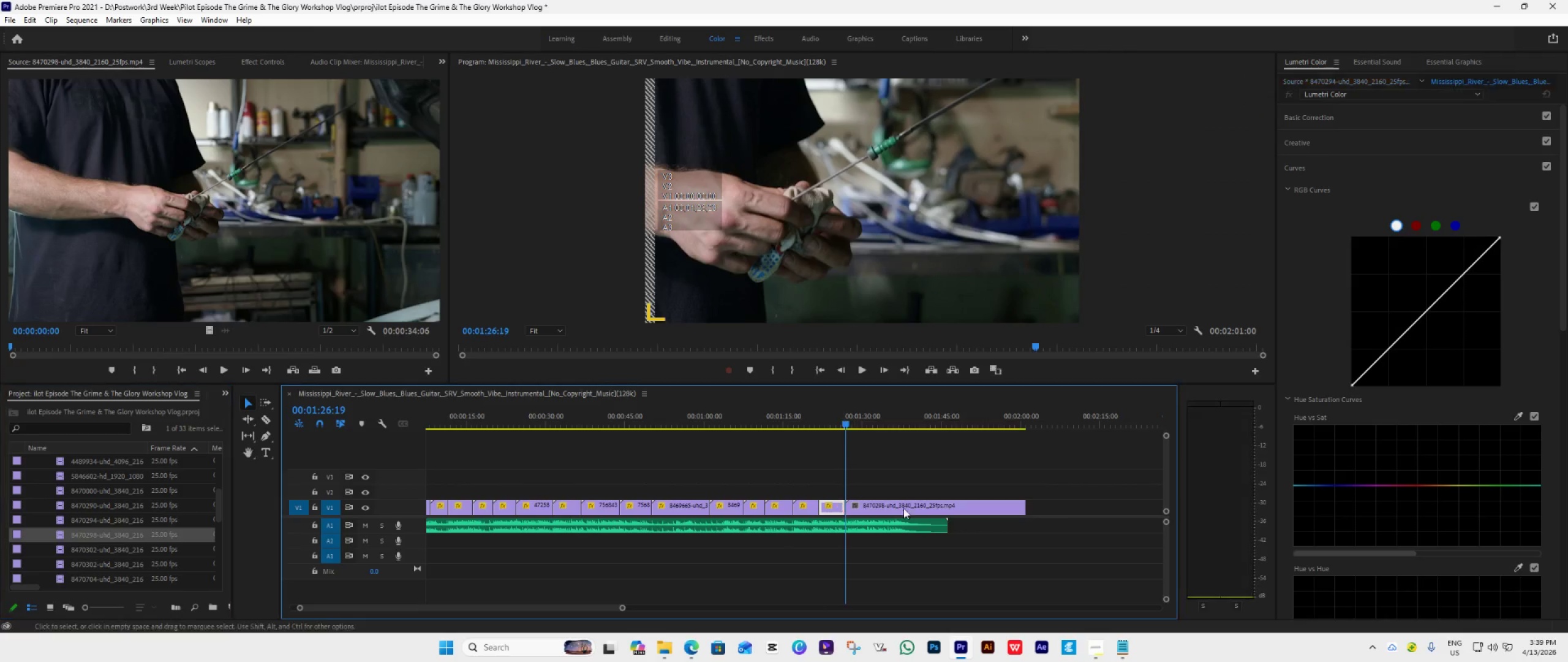 
key(Space)
 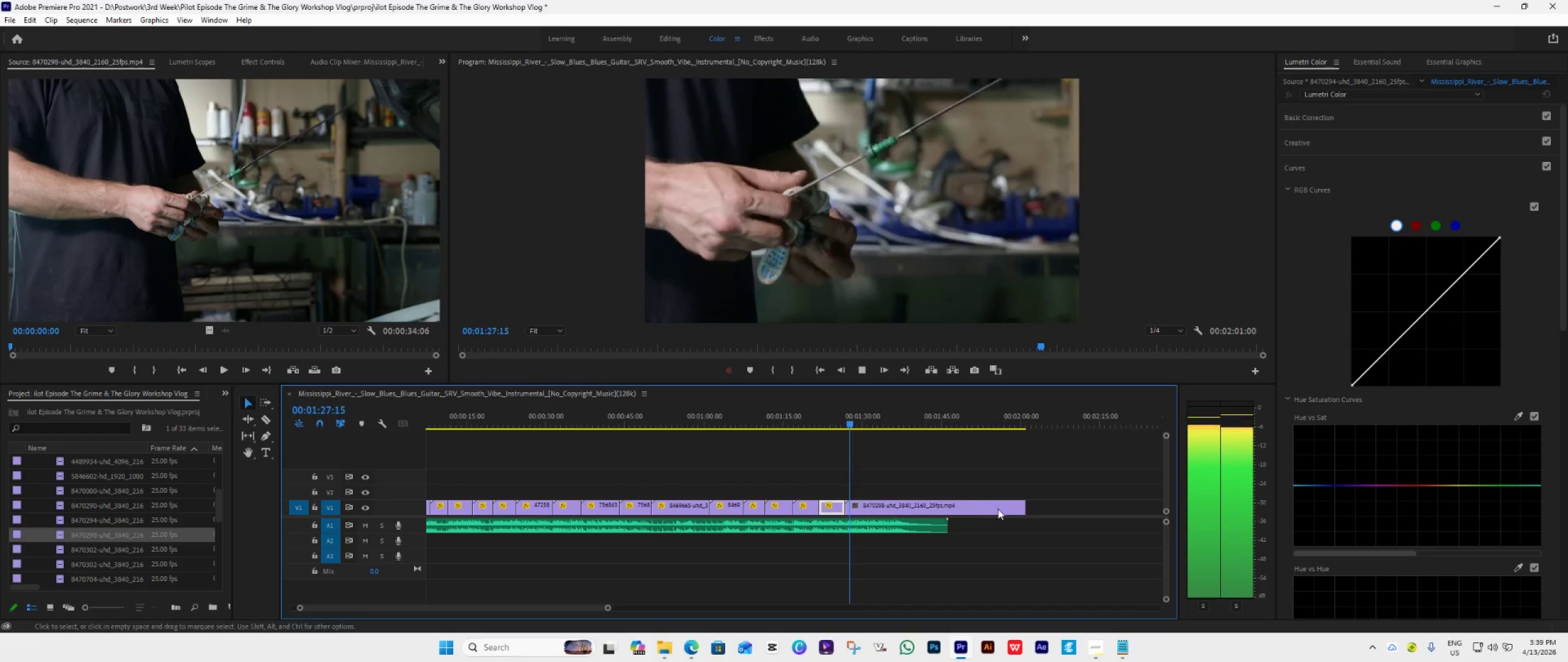 
key(Space)
 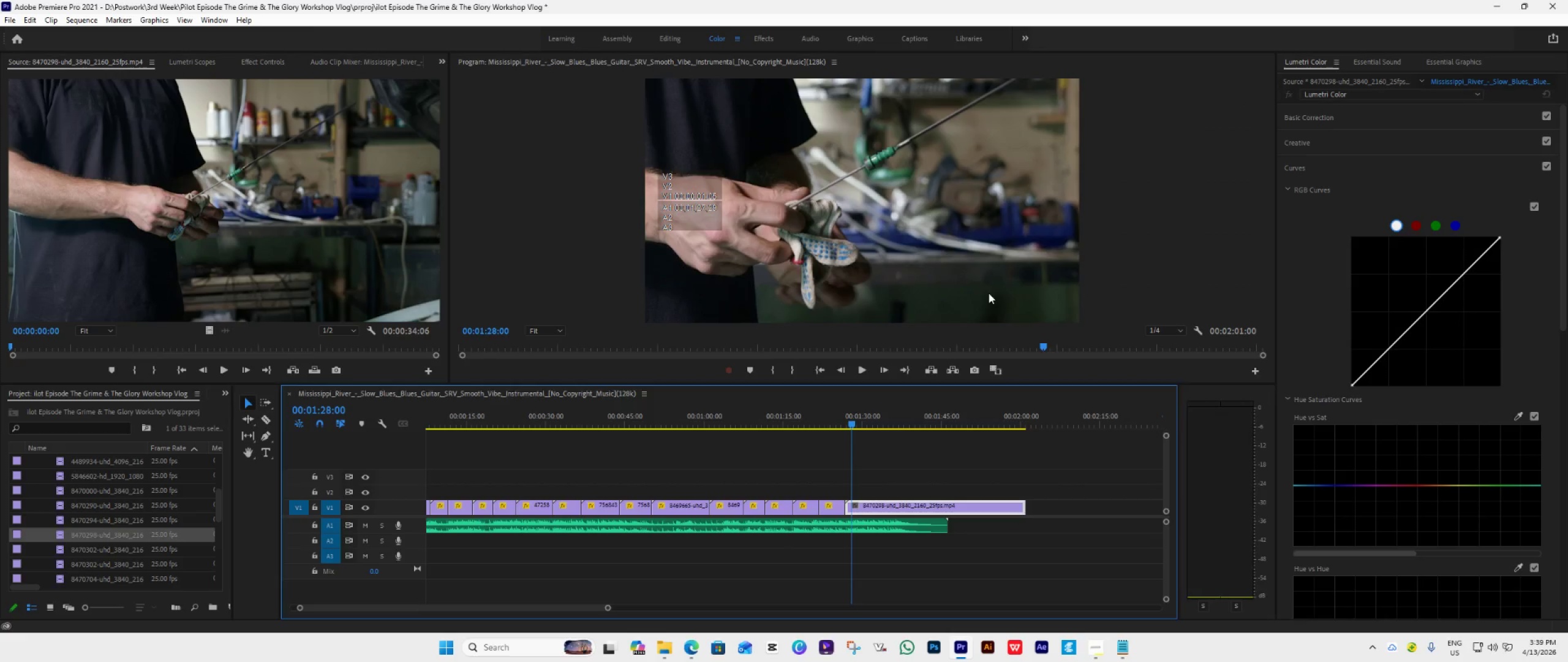 
double_click([989, 293])
 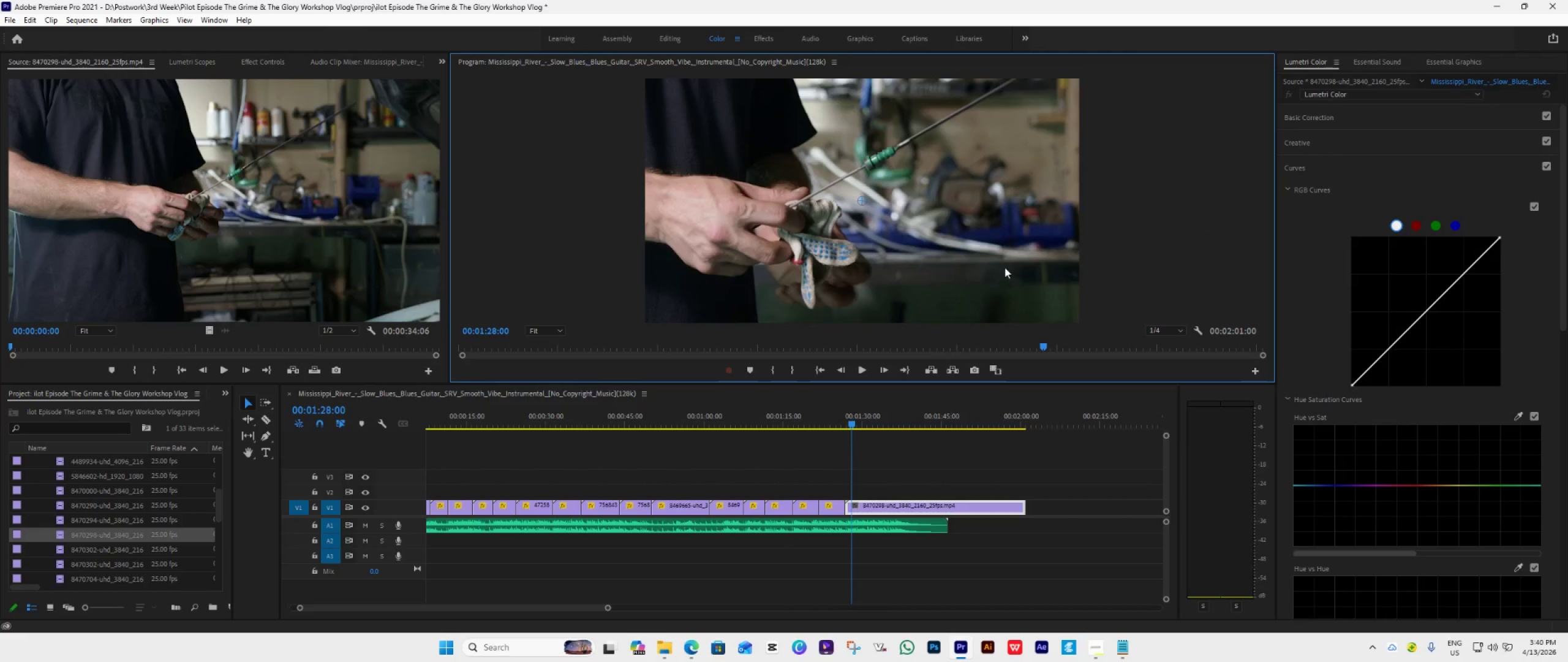 
left_click_drag(start_coordinate=[1005, 267], to_coordinate=[997, 304])
 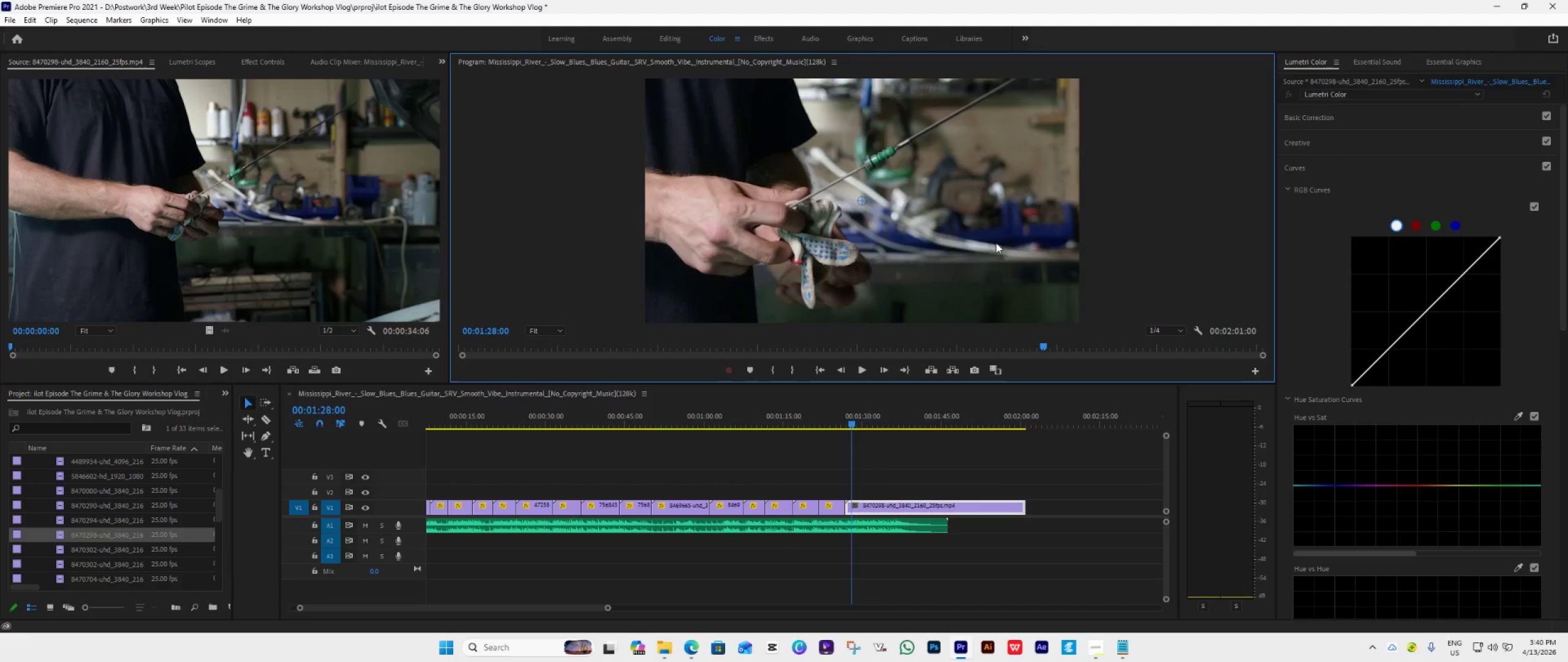 
left_click_drag(start_coordinate=[996, 243], to_coordinate=[1068, 240])
 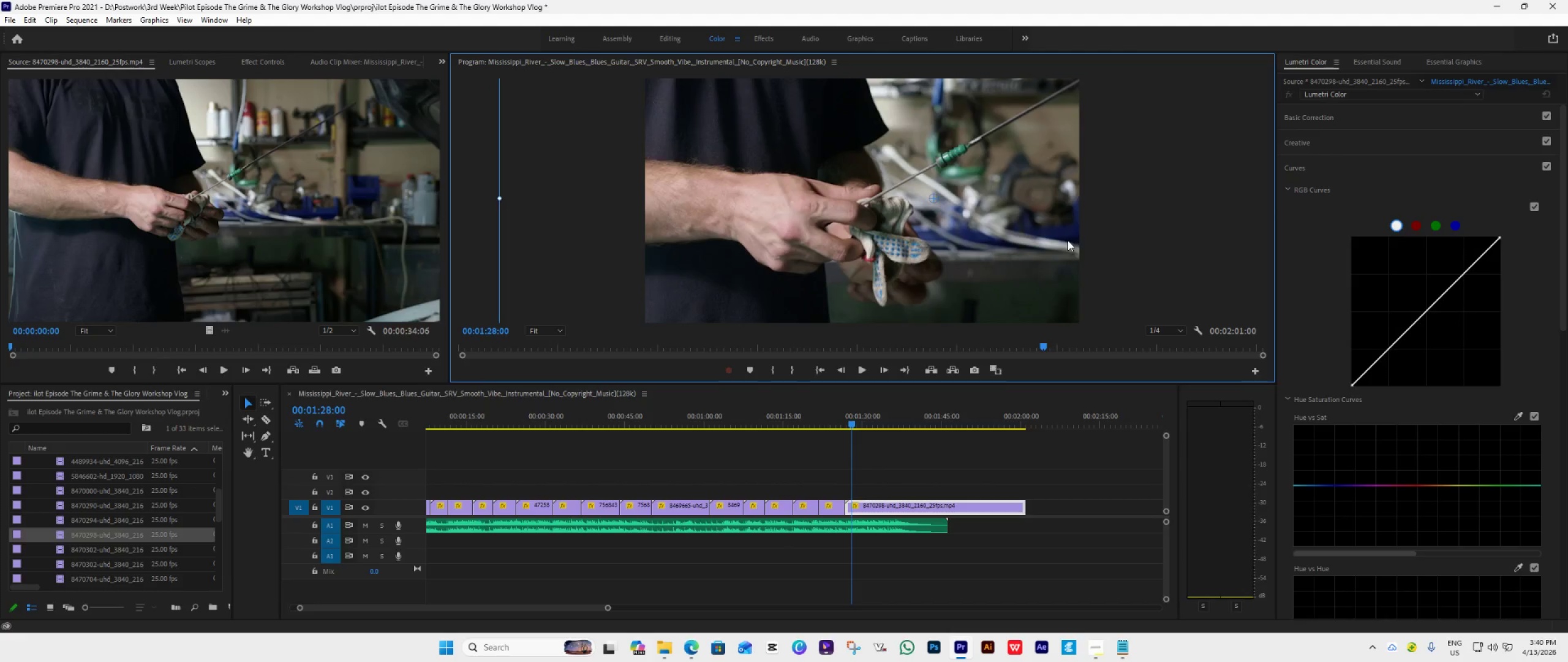 
key(Space)
 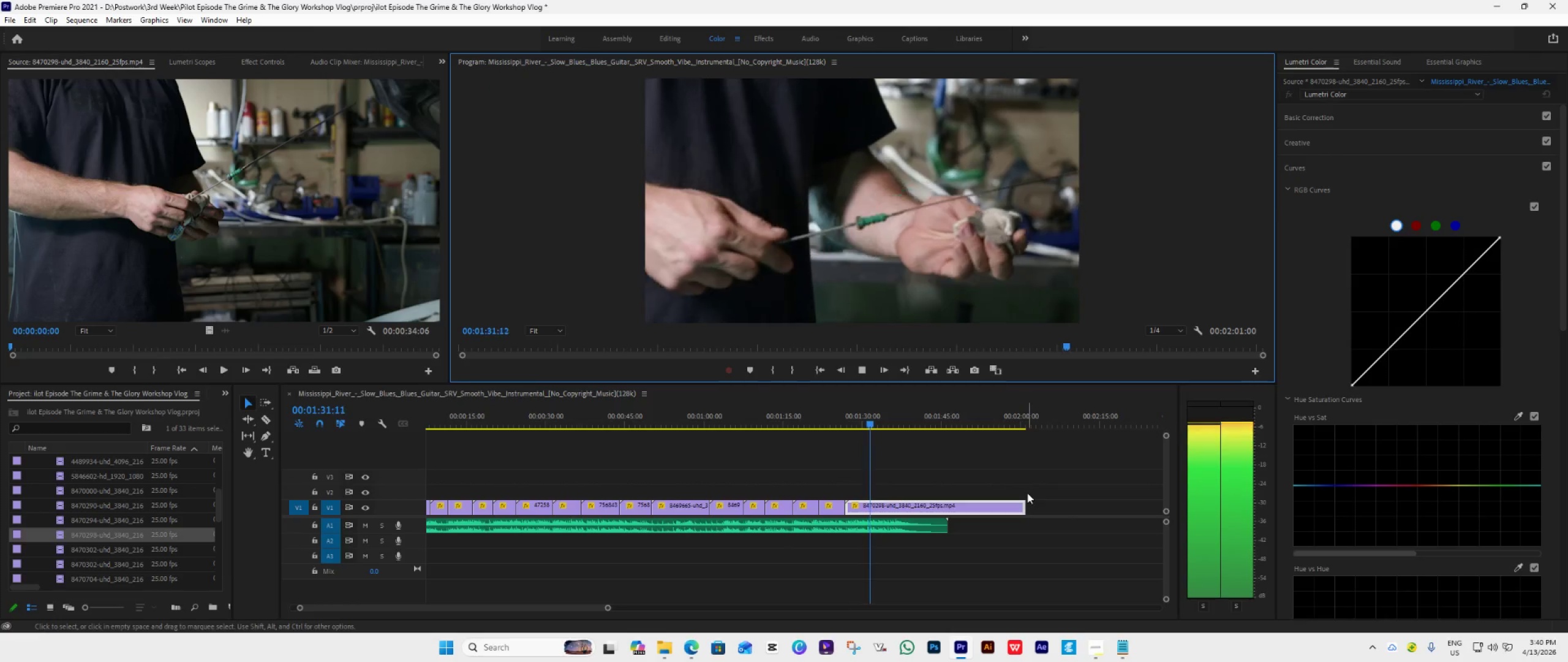 
left_click_drag(start_coordinate=[868, 421], to_coordinate=[850, 428])
 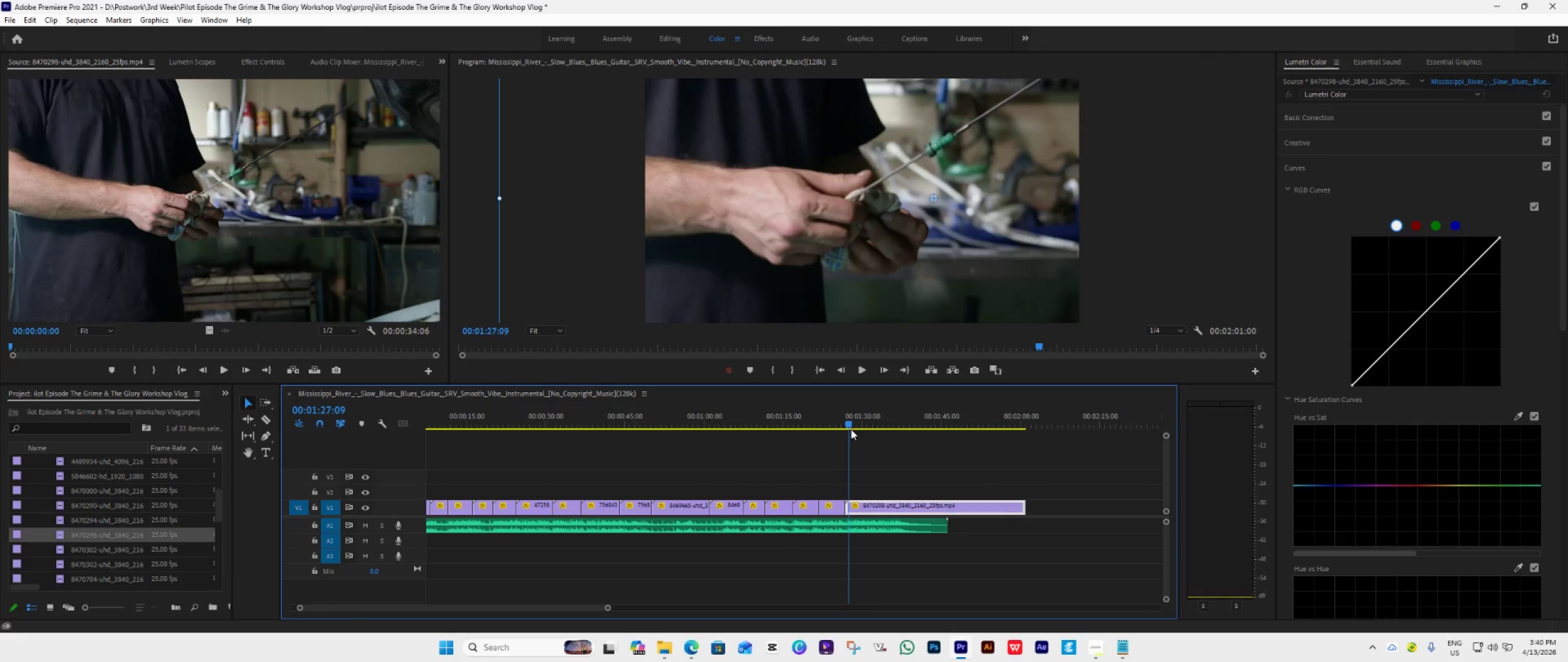 
key(Space)
 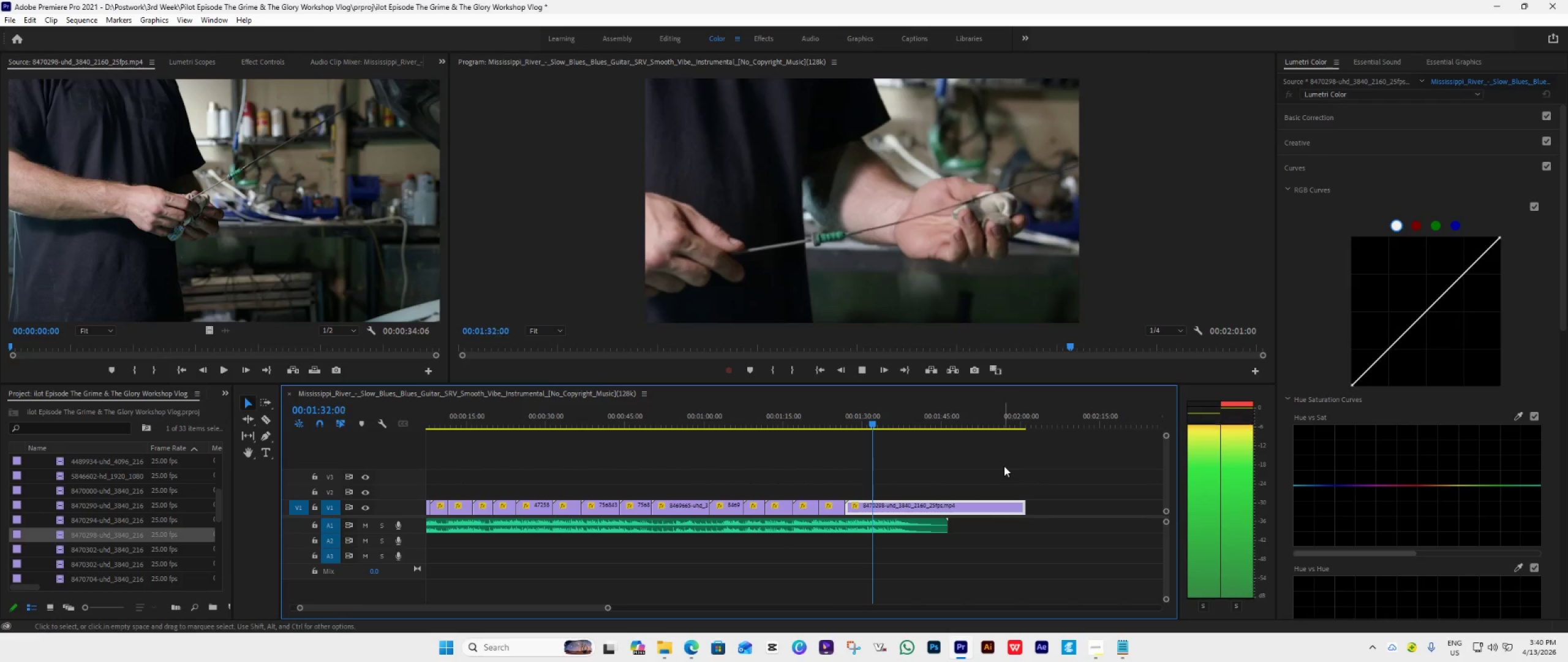 
wait(6.36)
 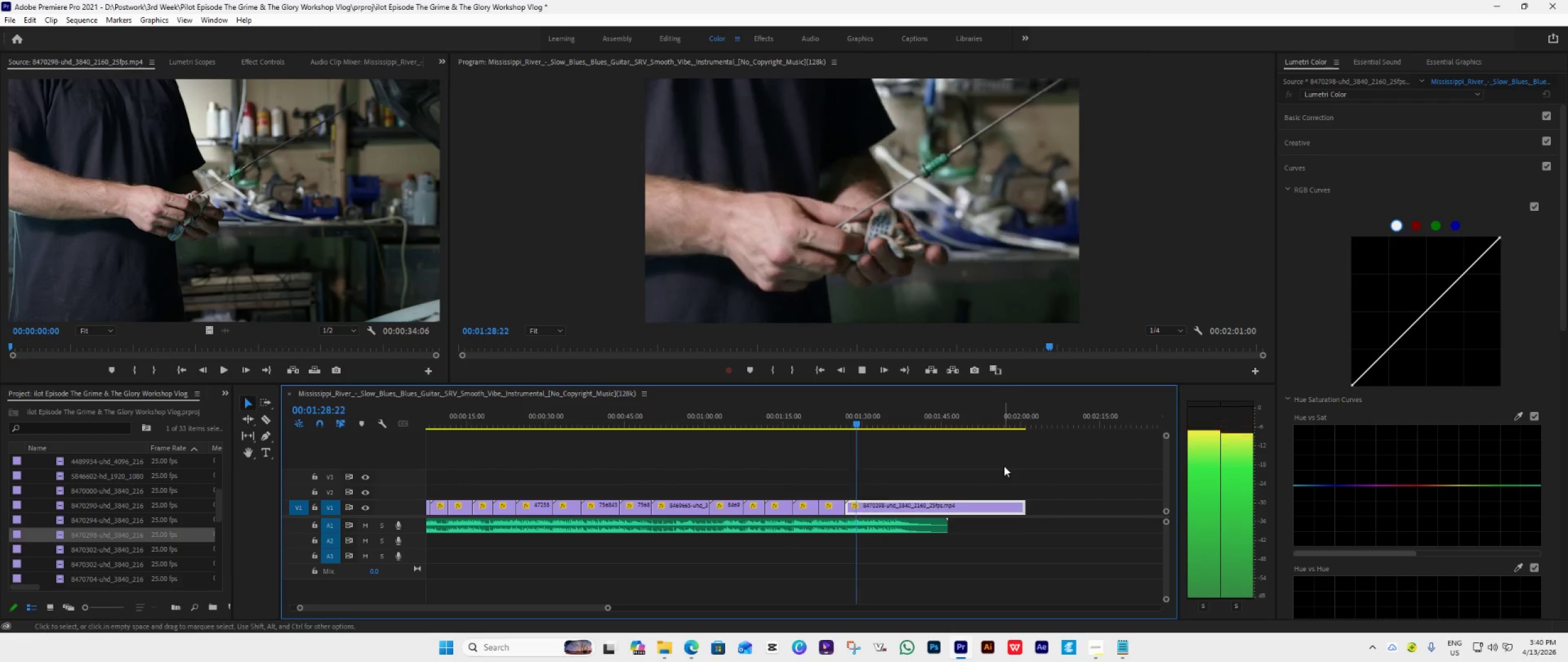 
key(Space)
 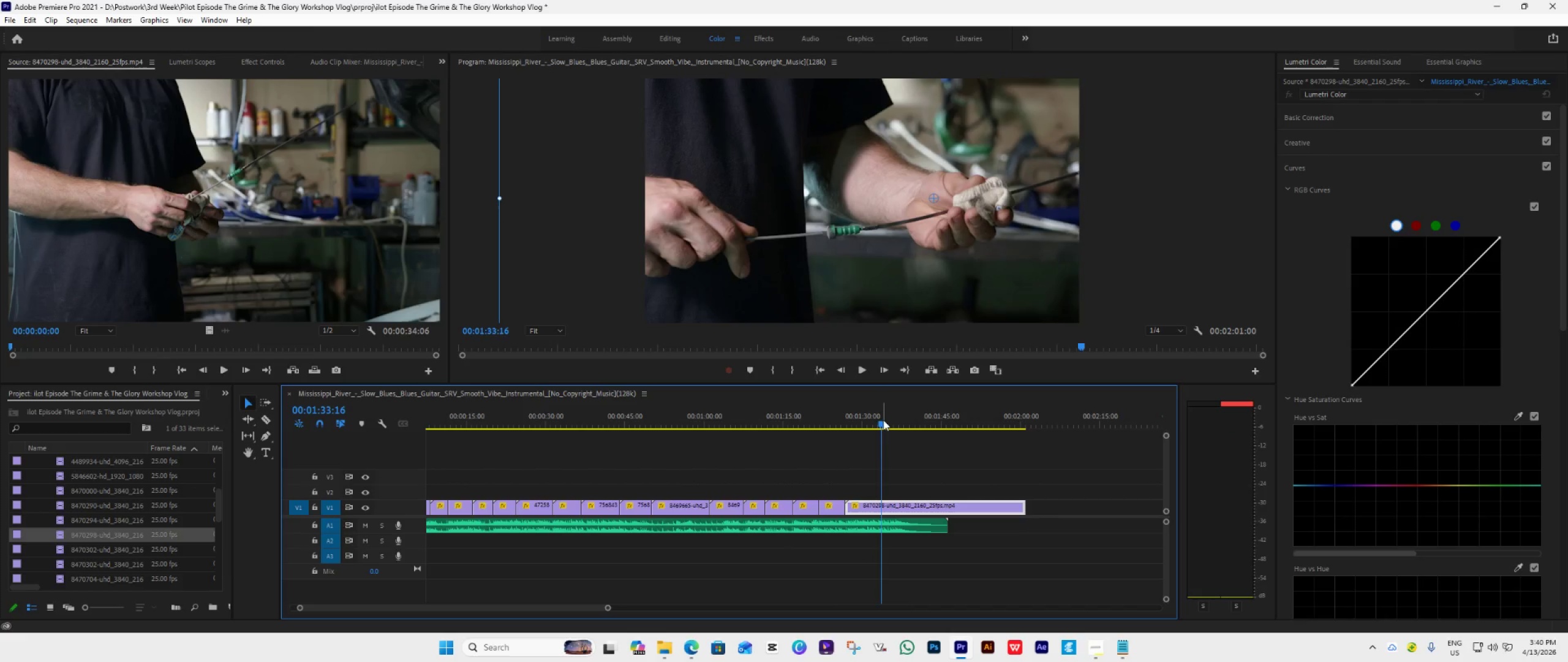 
left_click_drag(start_coordinate=[883, 419], to_coordinate=[876, 421])
 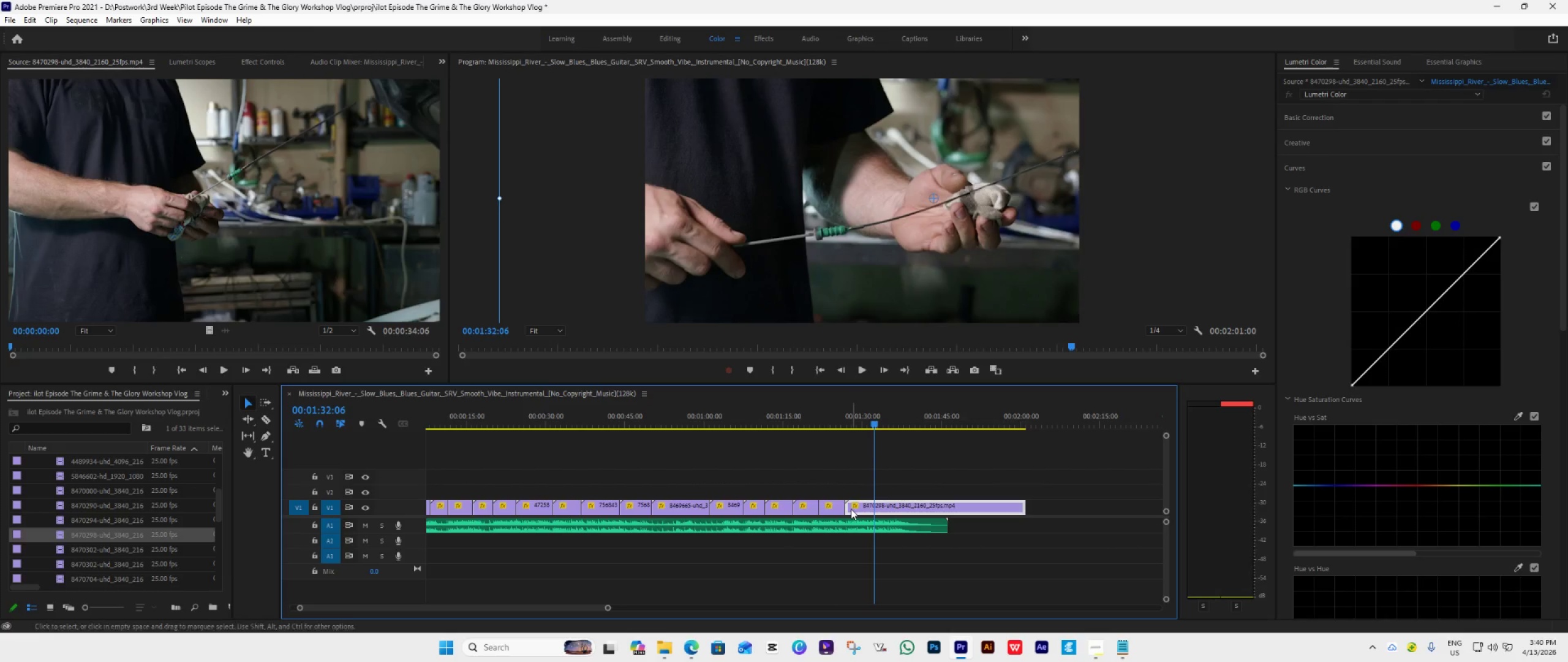 
left_click([851, 509])
 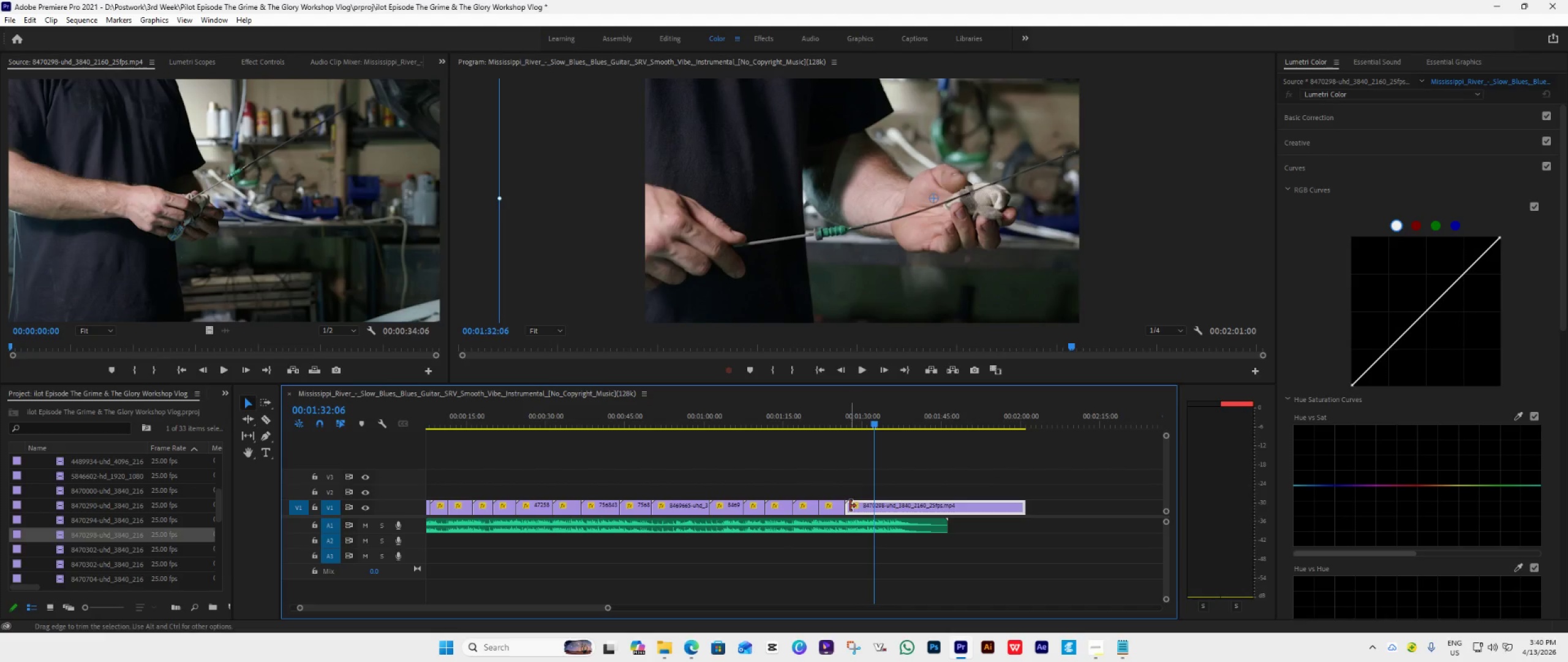 
left_click_drag(start_coordinate=[850, 506], to_coordinate=[880, 517])
 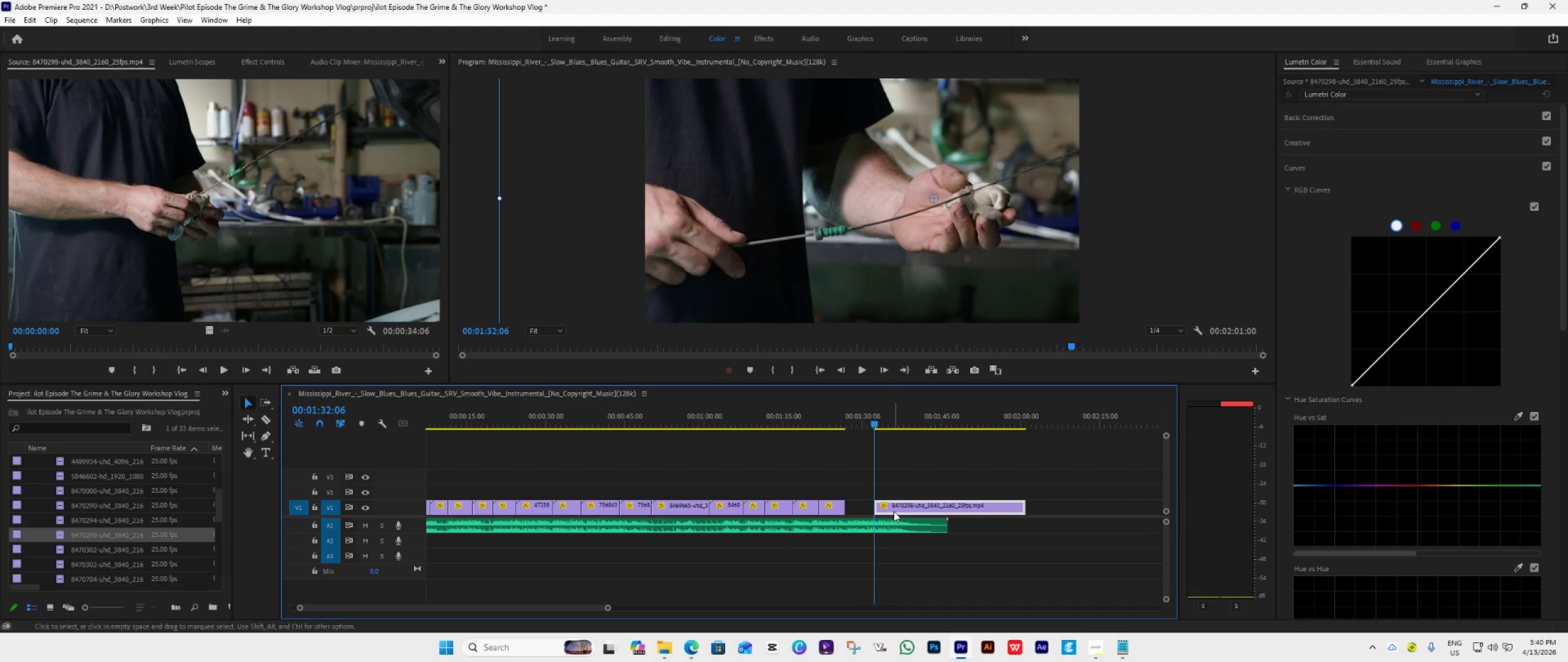 
left_click_drag(start_coordinate=[894, 511], to_coordinate=[866, 504])
 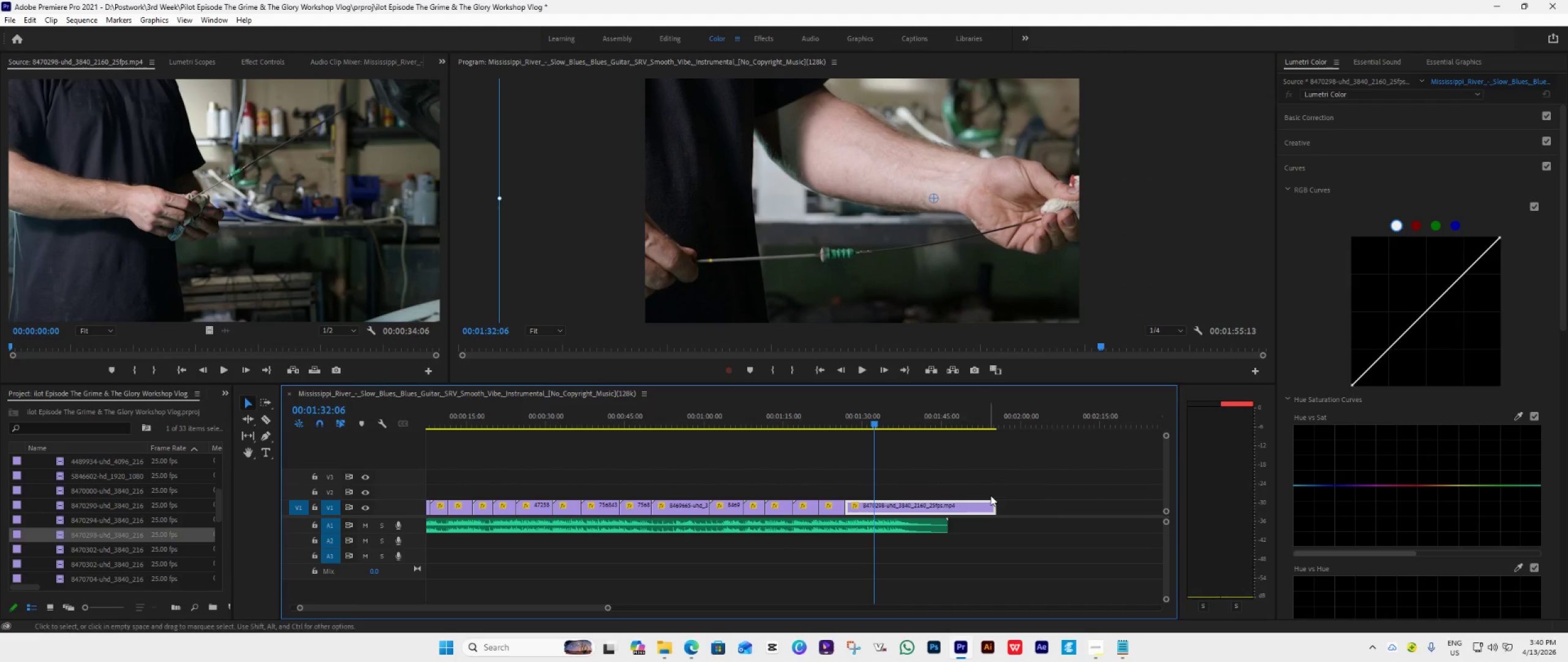 
left_click_drag(start_coordinate=[993, 506], to_coordinate=[845, 553])
 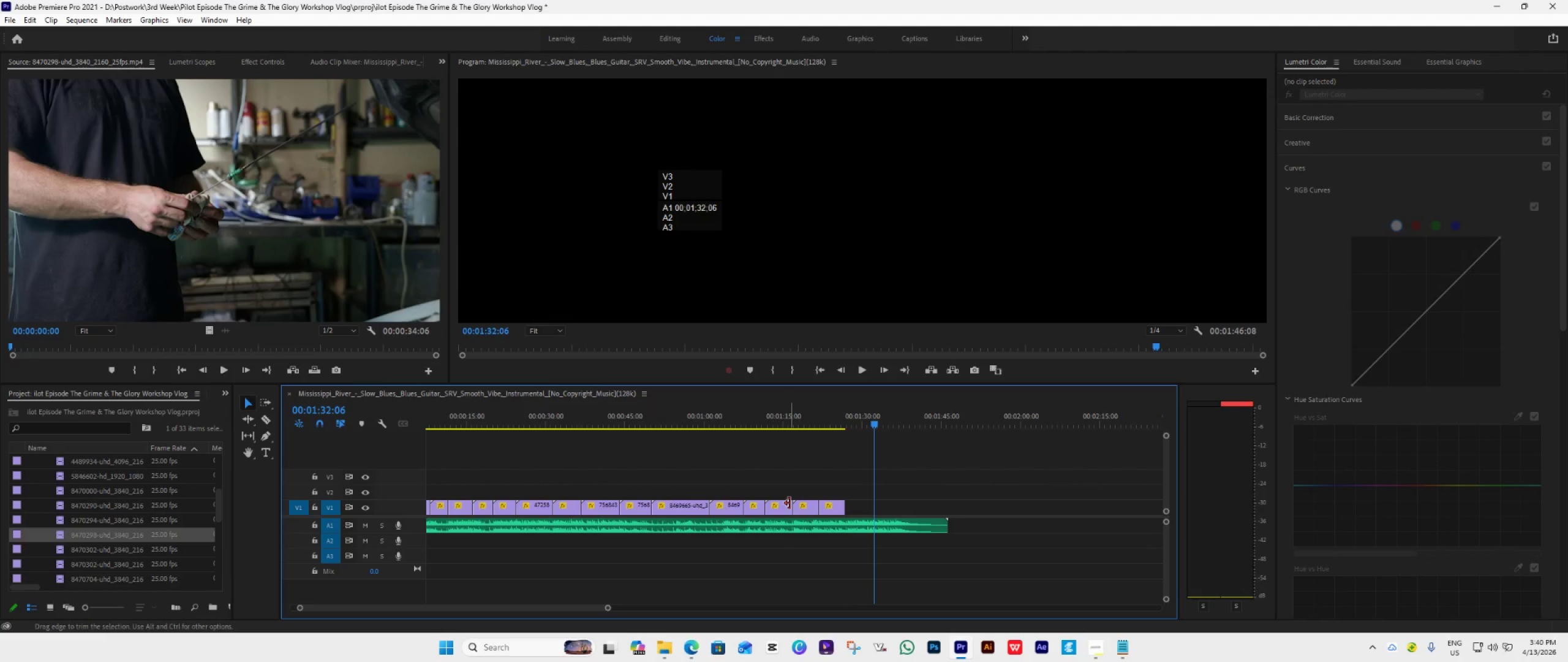 
key(Control+Z)
 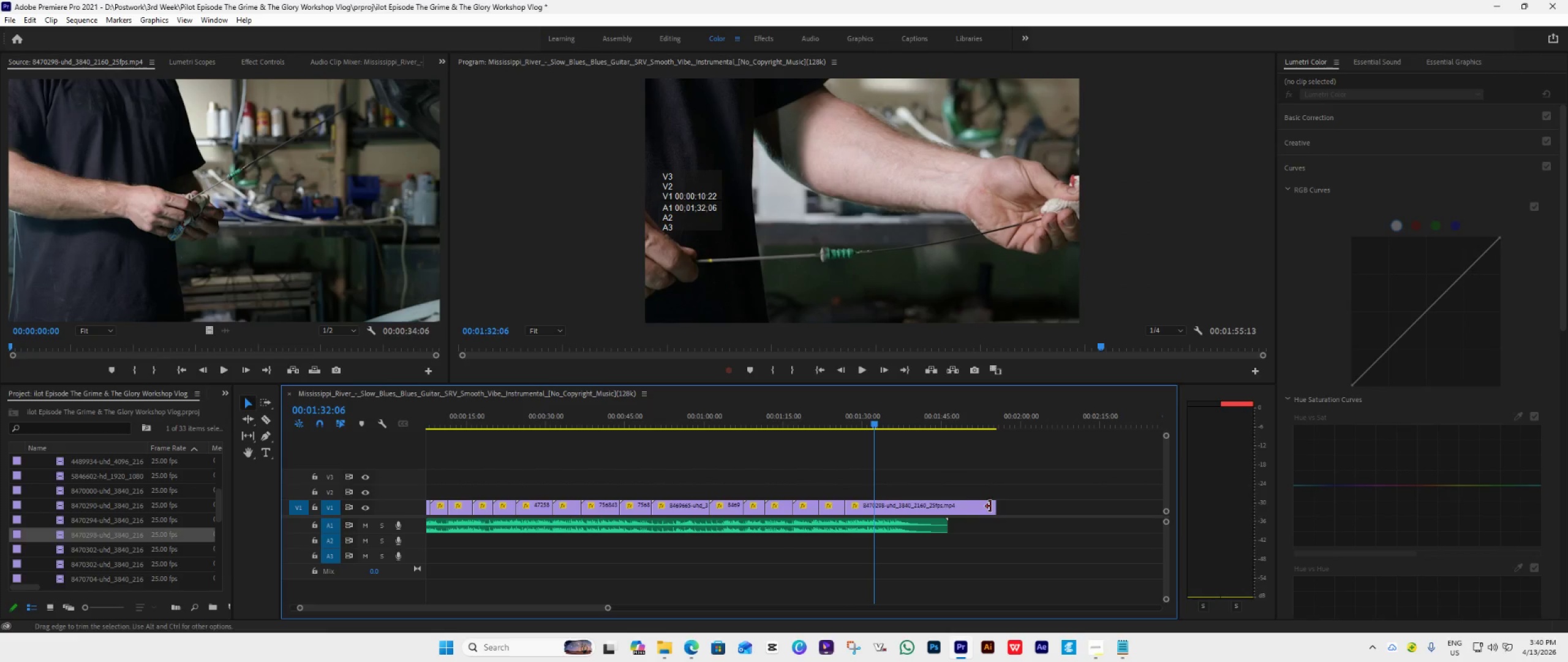 
left_click_drag(start_coordinate=[993, 506], to_coordinate=[872, 550])
 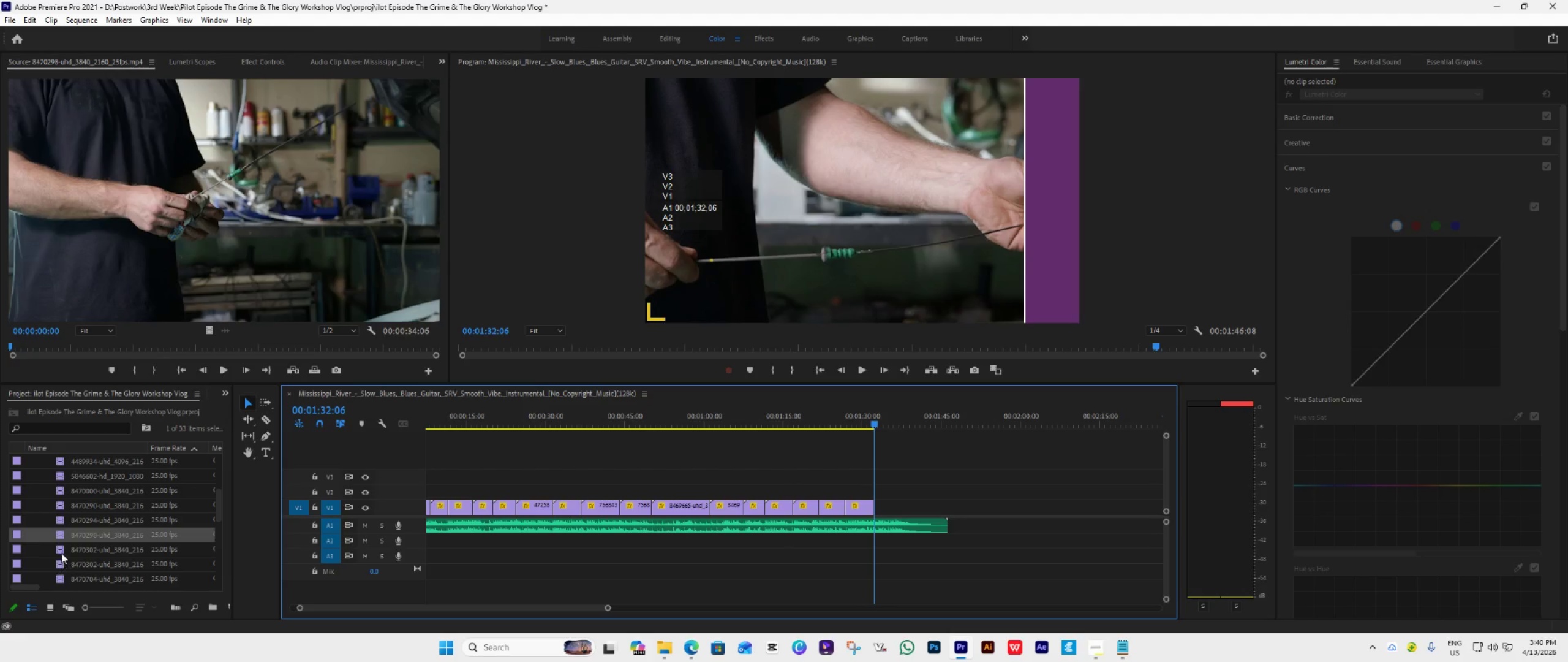 
left_click_drag(start_coordinate=[64, 538], to_coordinate=[77, 555])
 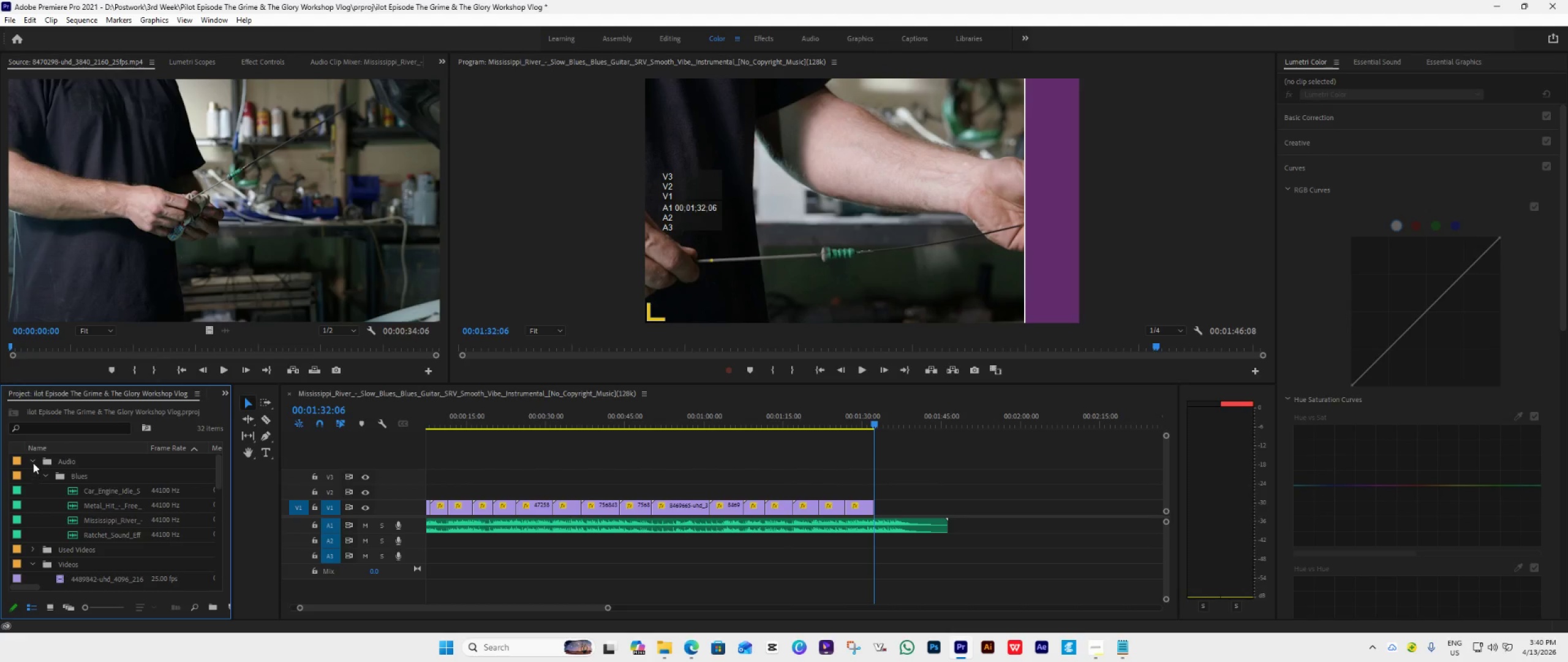 
left_click([33, 458])
 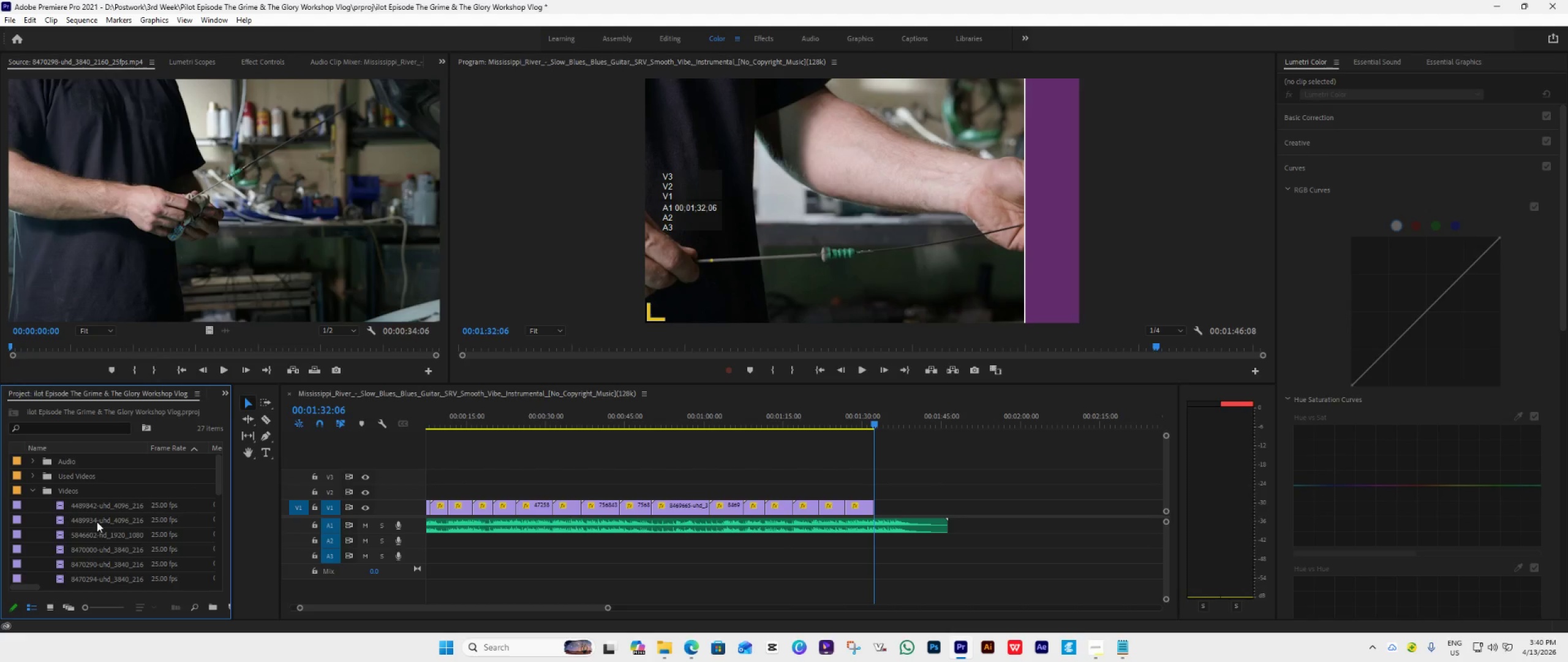 
scroll: coordinate [103, 537], scroll_direction: down, amount: 1.0
 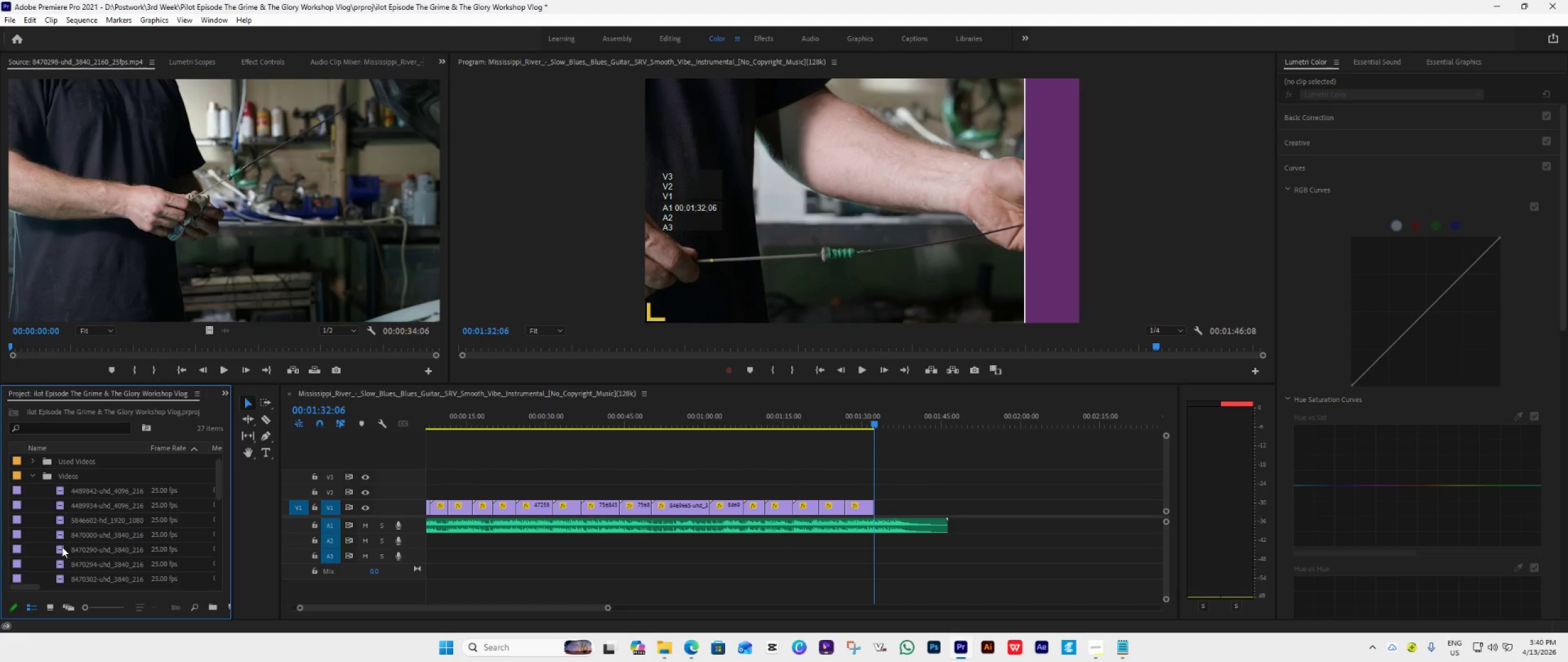 
double_click([62, 547])
 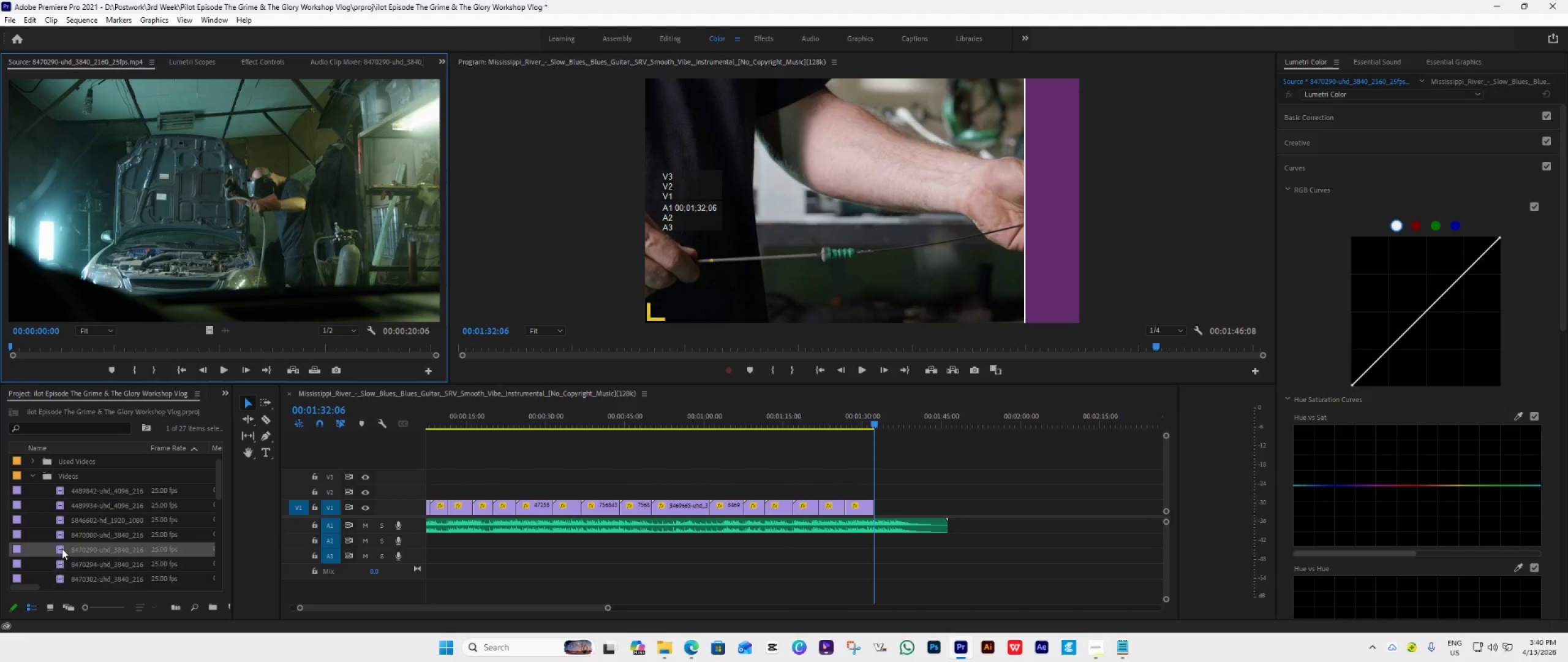 
left_click_drag(start_coordinate=[62, 549], to_coordinate=[71, 476])
 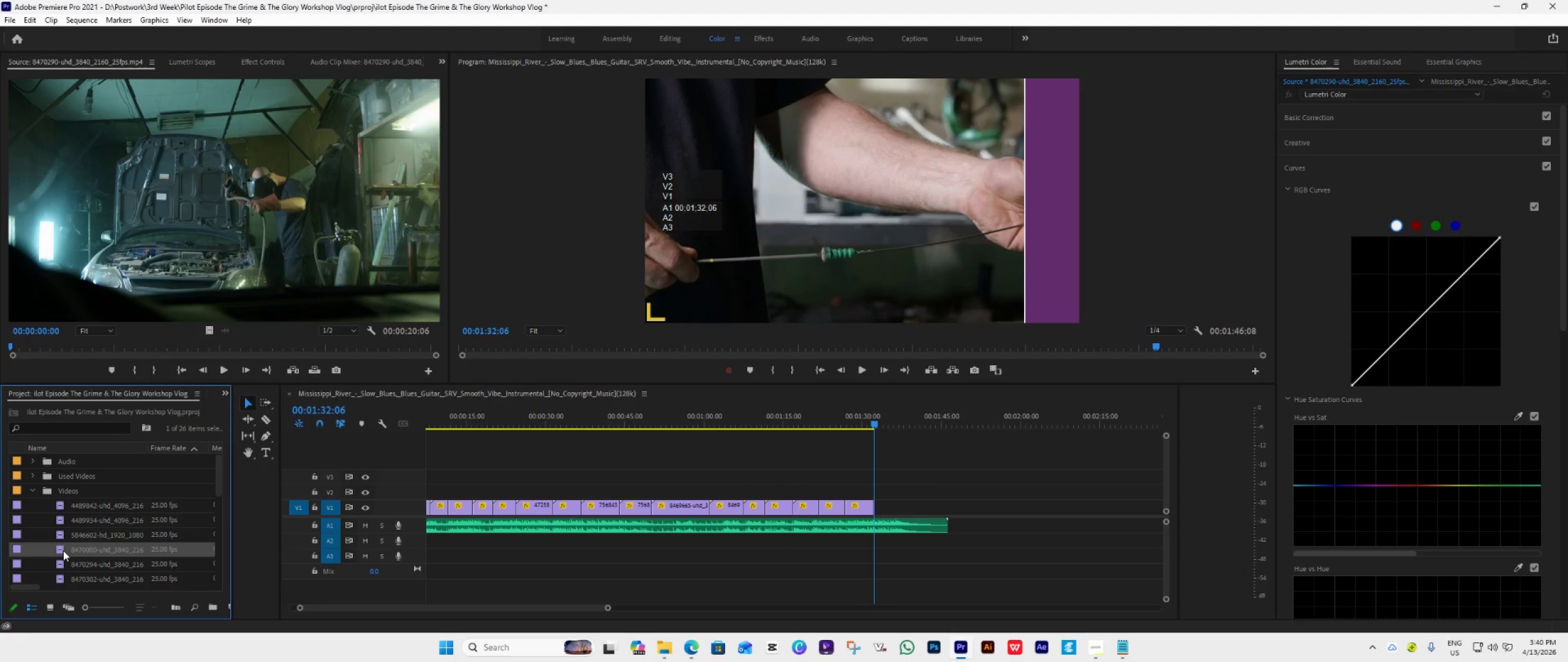 
double_click([63, 550])
 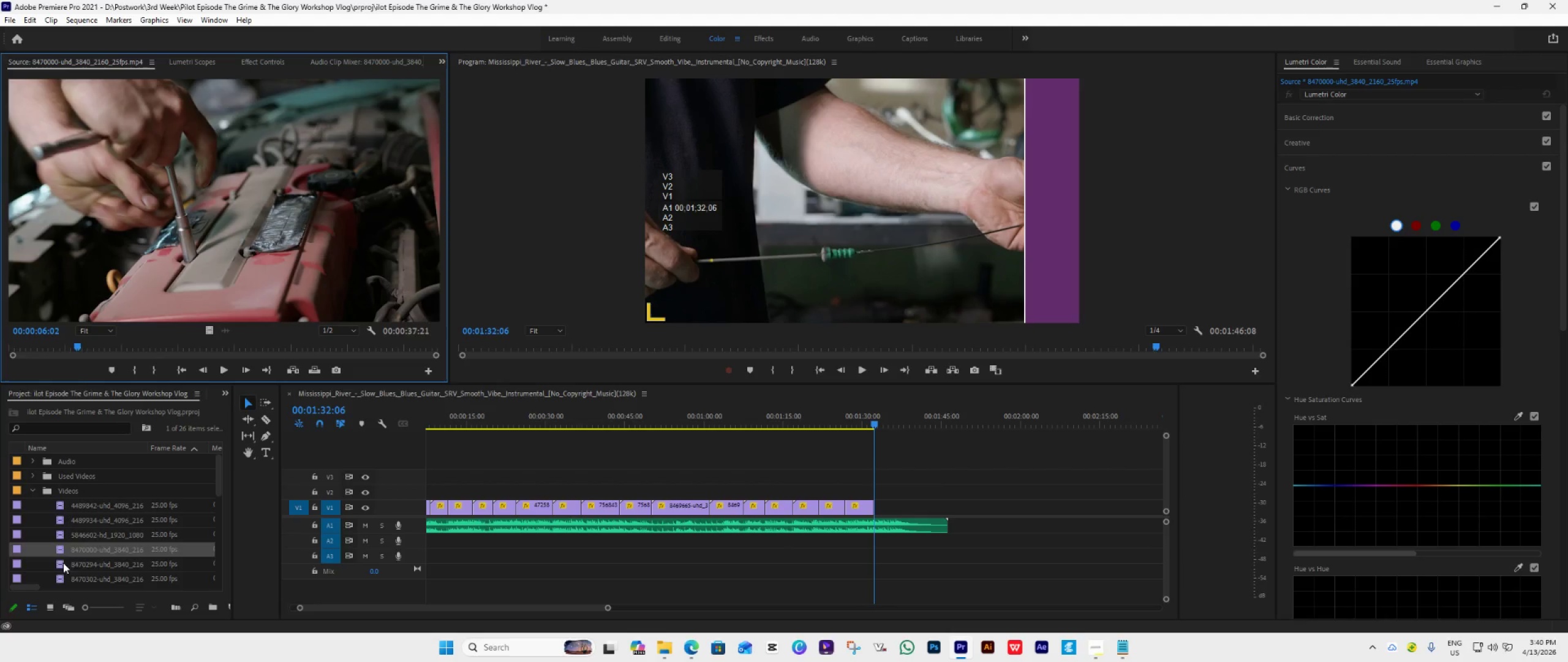 
double_click([63, 566])
 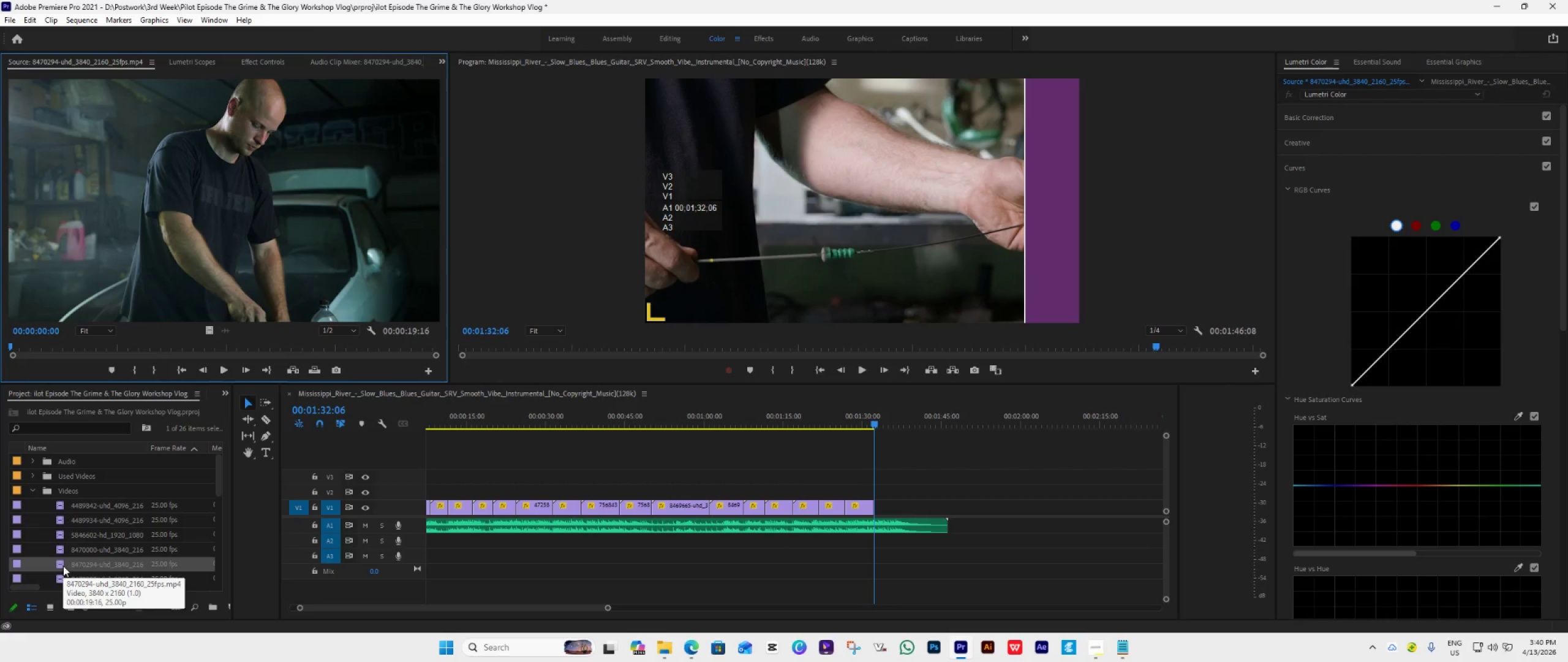 
scroll: coordinate [63, 566], scroll_direction: down, amount: 1.0
 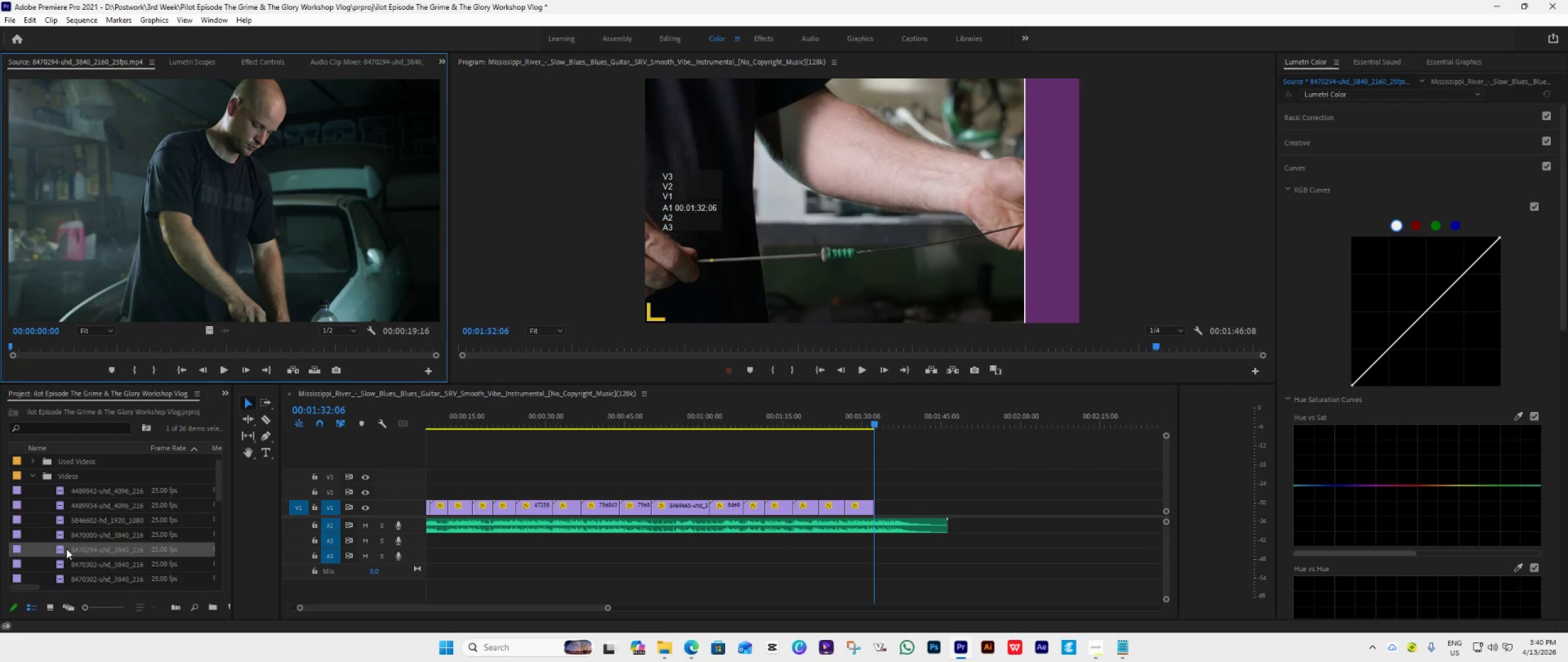 
left_click_drag(start_coordinate=[67, 547], to_coordinate=[68, 471])
 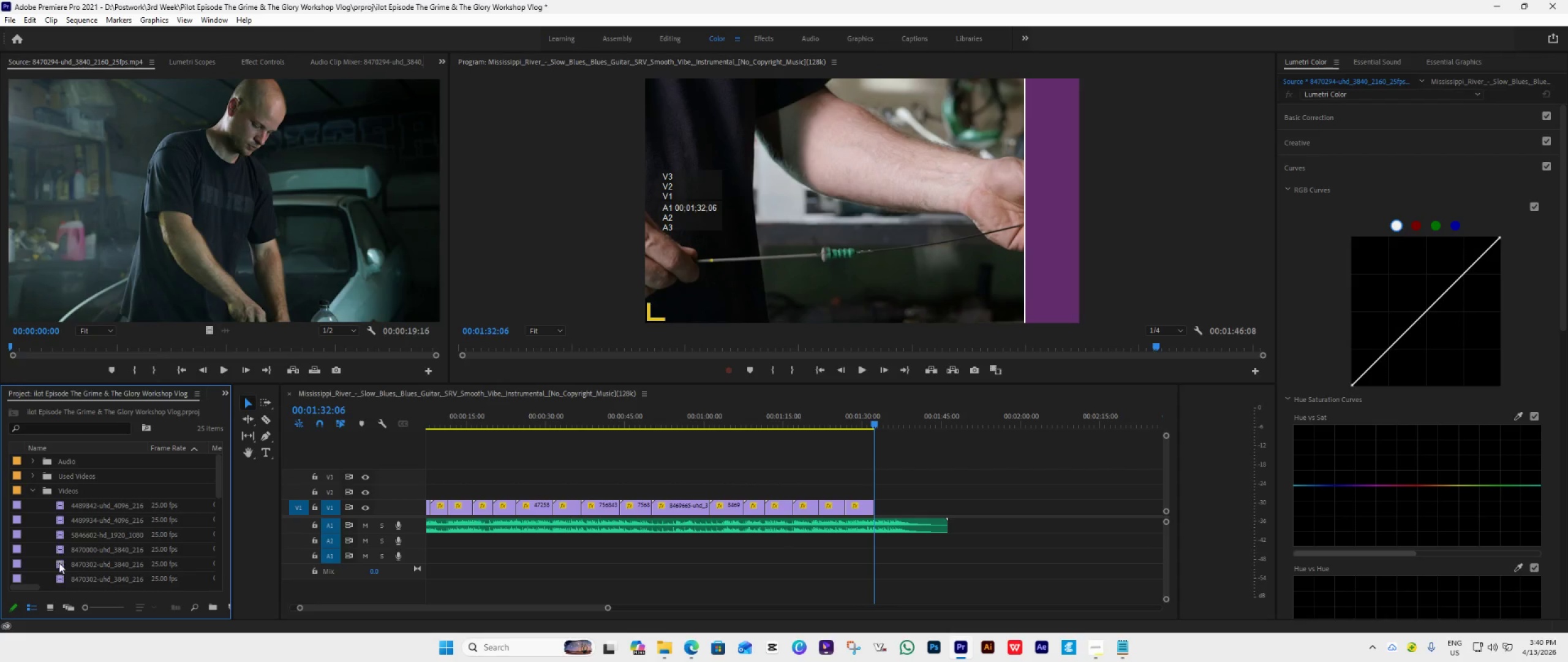 
scroll: coordinate [59, 565], scroll_direction: down, amount: 2.0
 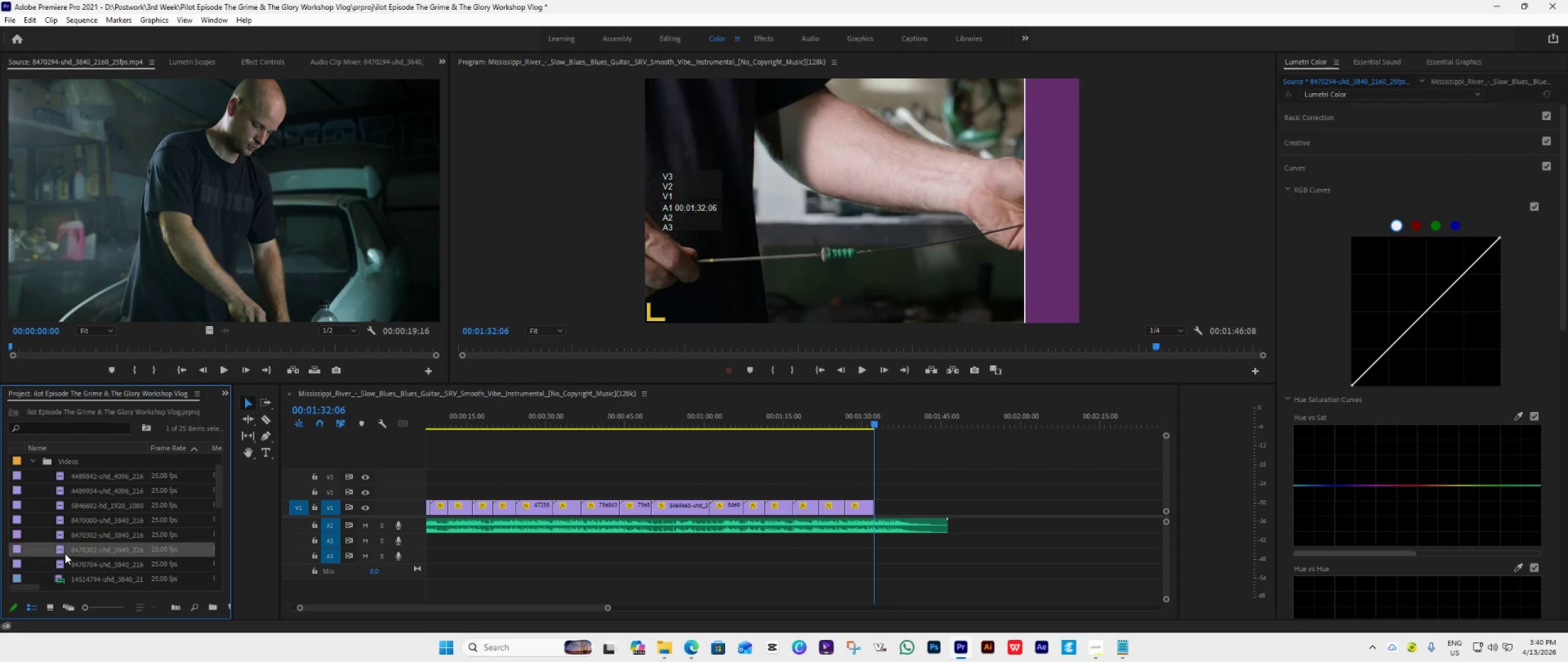 
double_click([65, 554])
 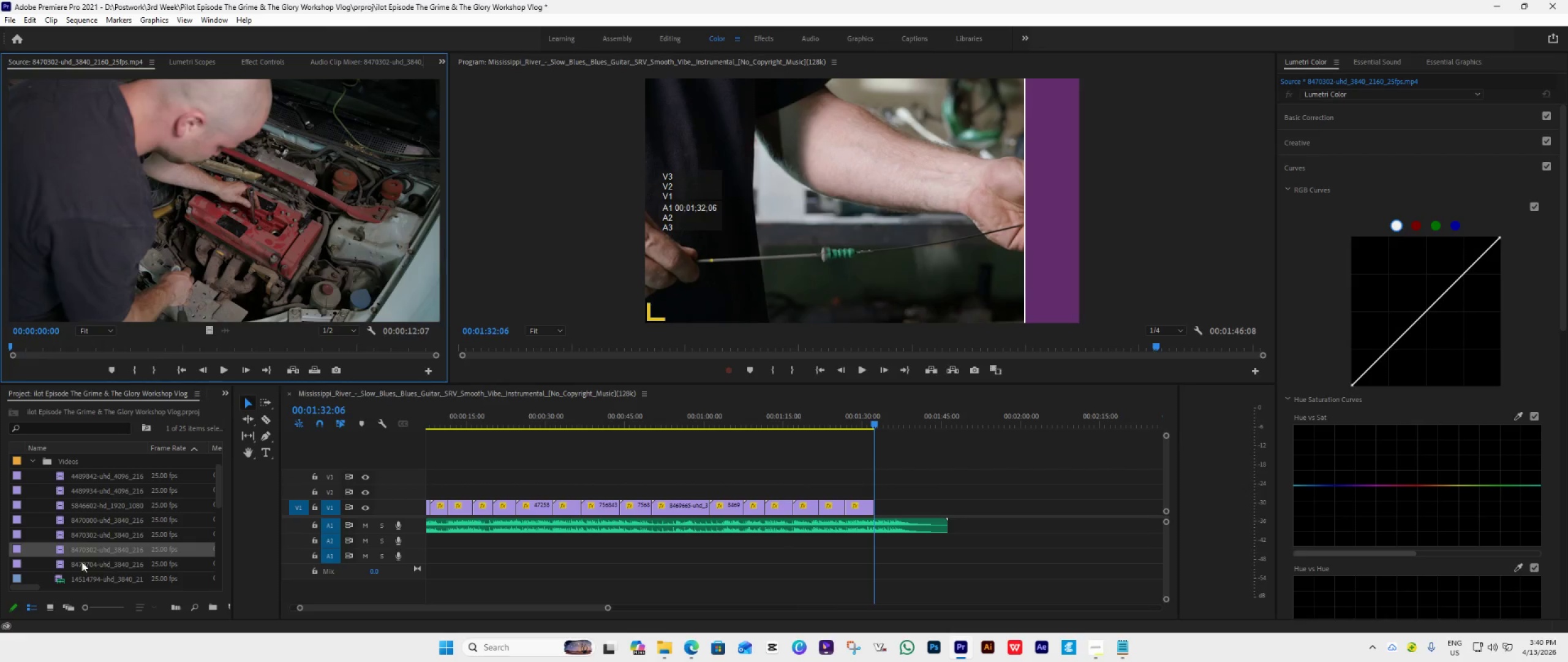 
left_click_drag(start_coordinate=[58, 549], to_coordinate=[872, 514])
 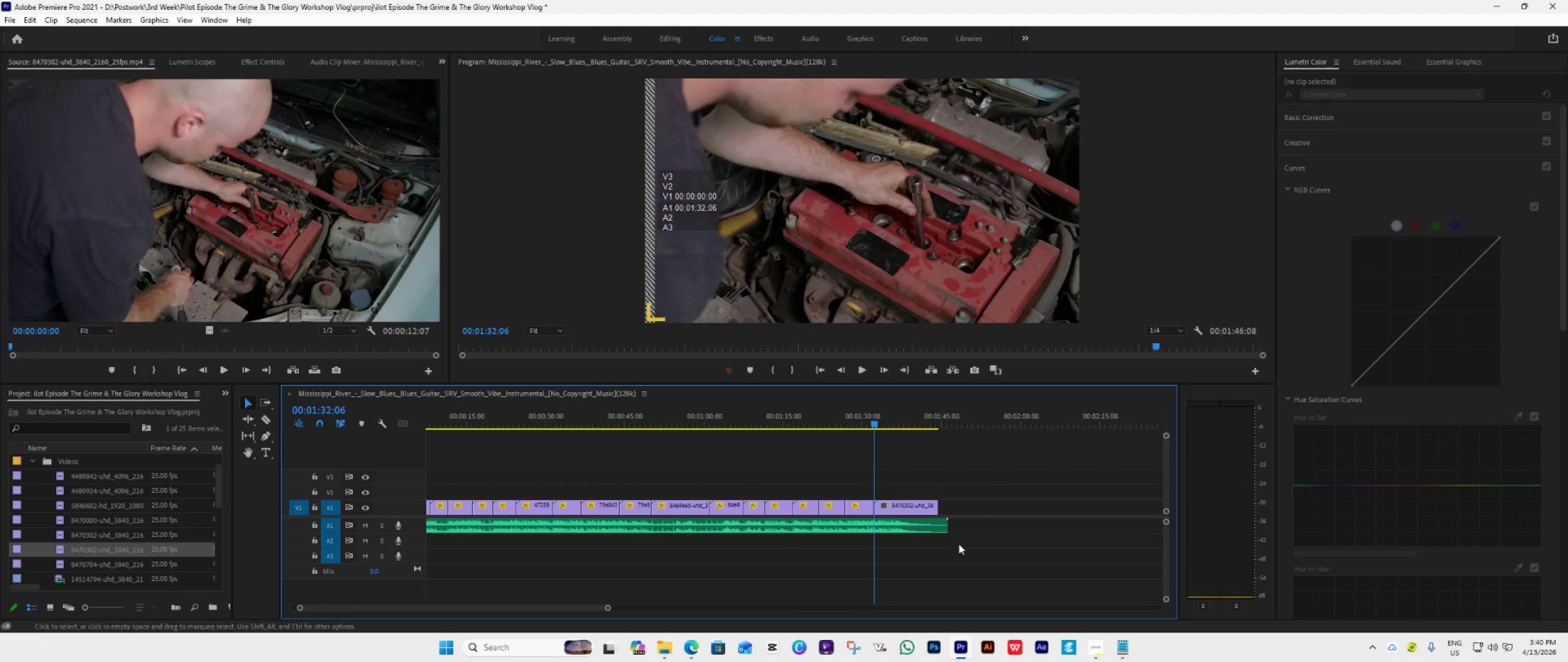 
key(Space)
 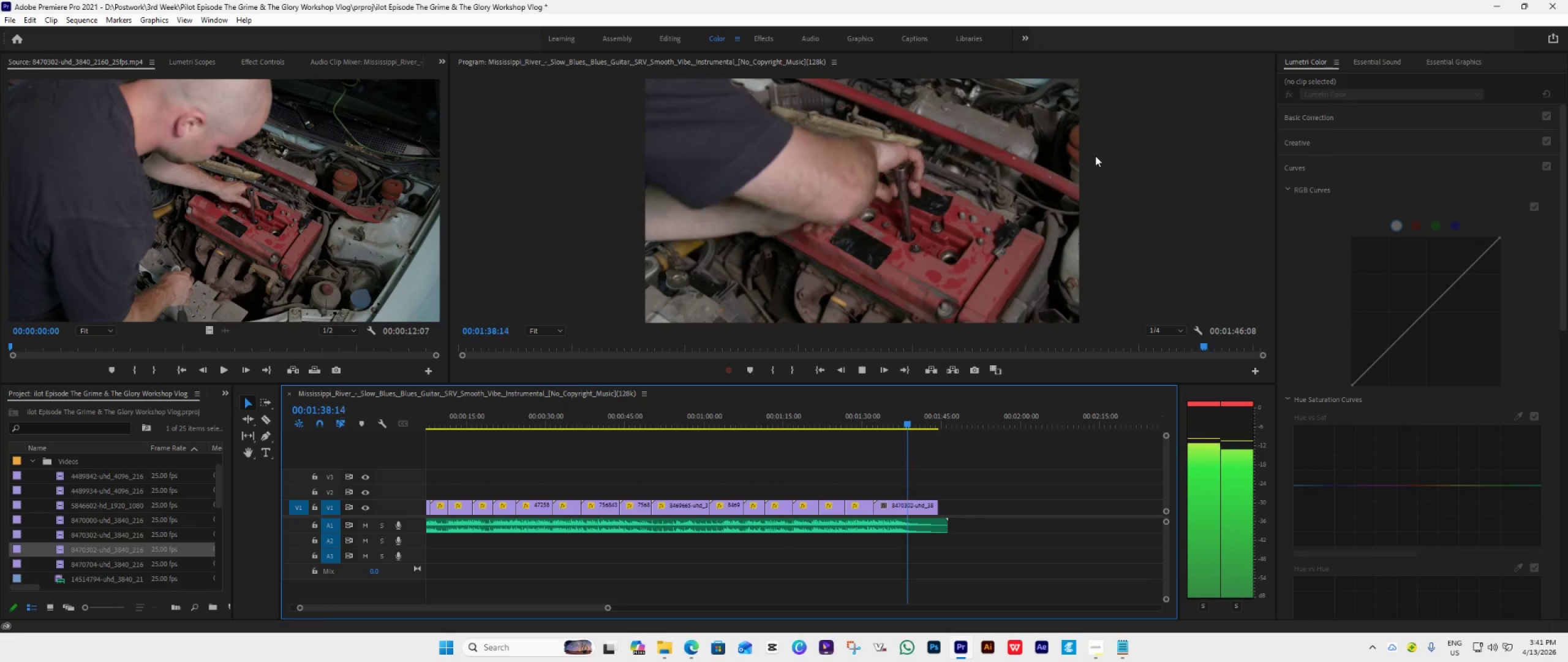 
wait(11.41)
 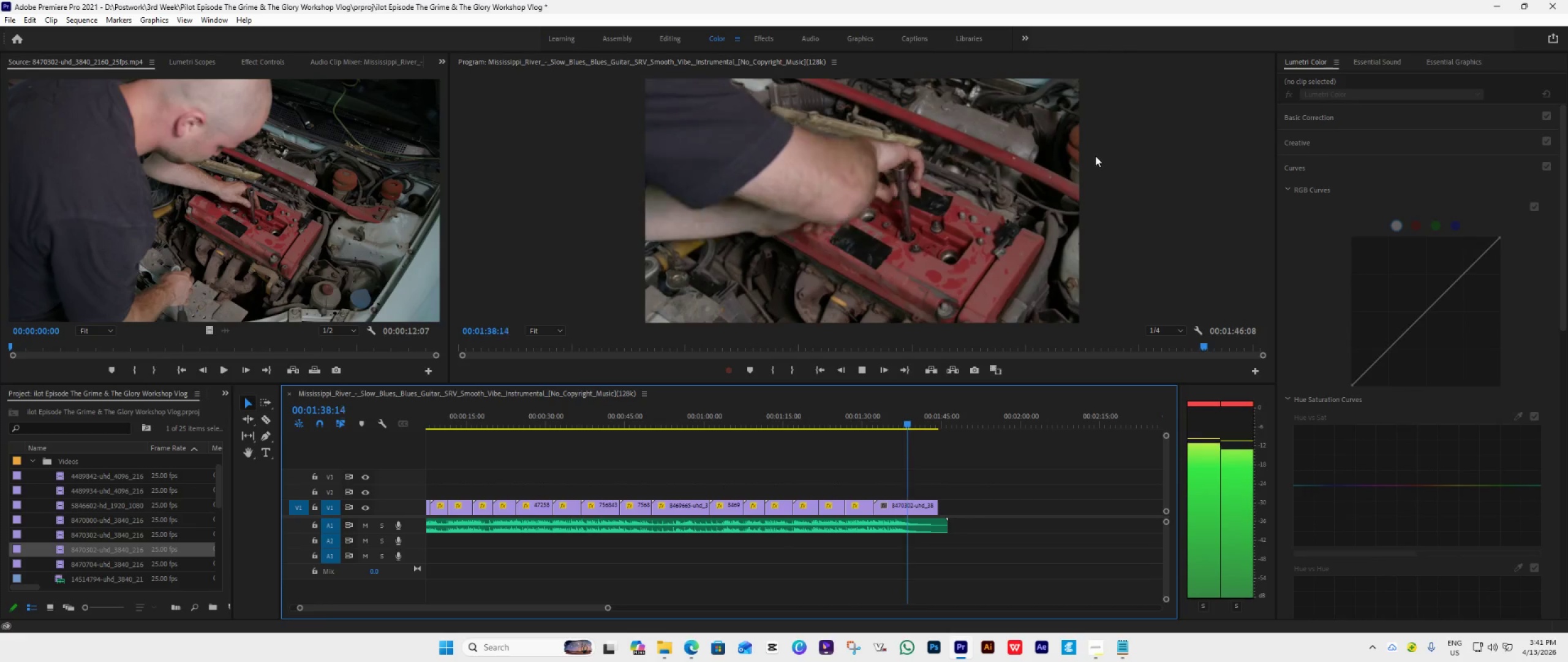 
key(Space)
 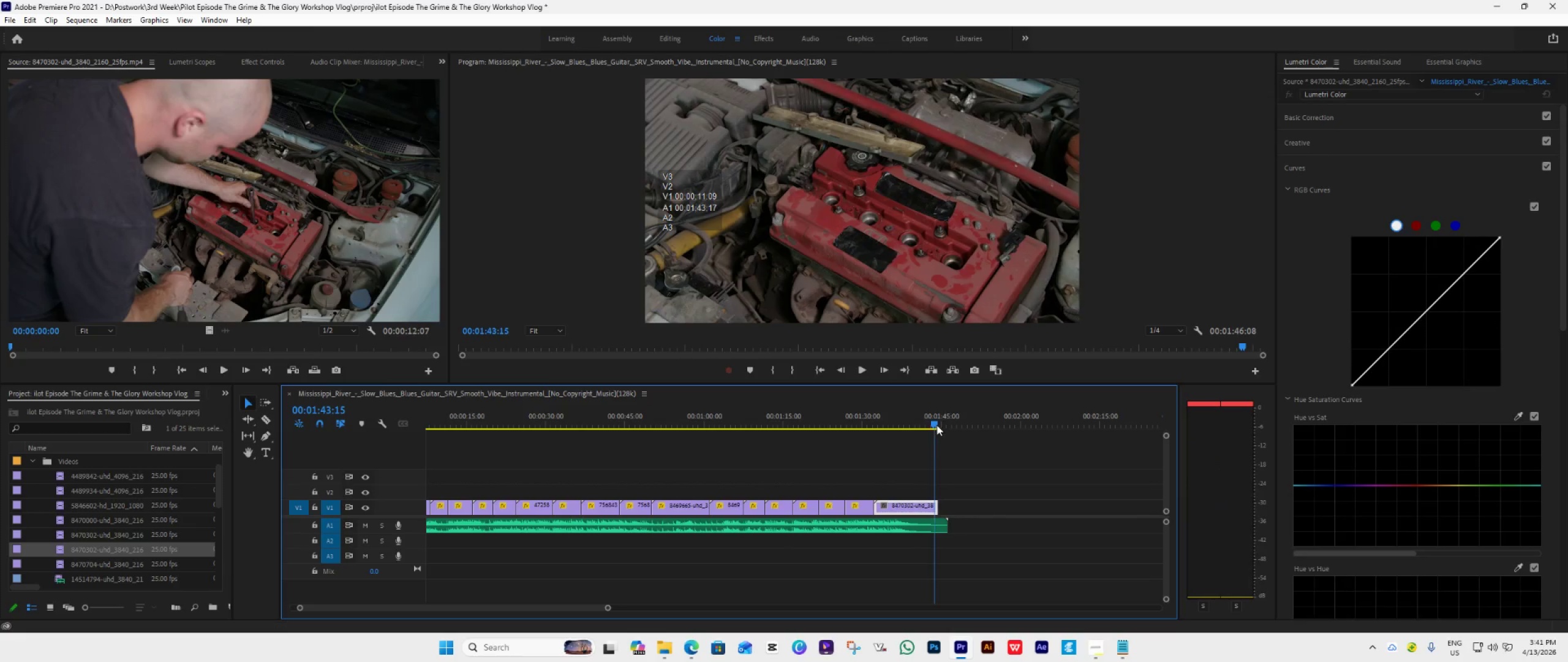 
left_click_drag(start_coordinate=[935, 423], to_coordinate=[932, 433])
 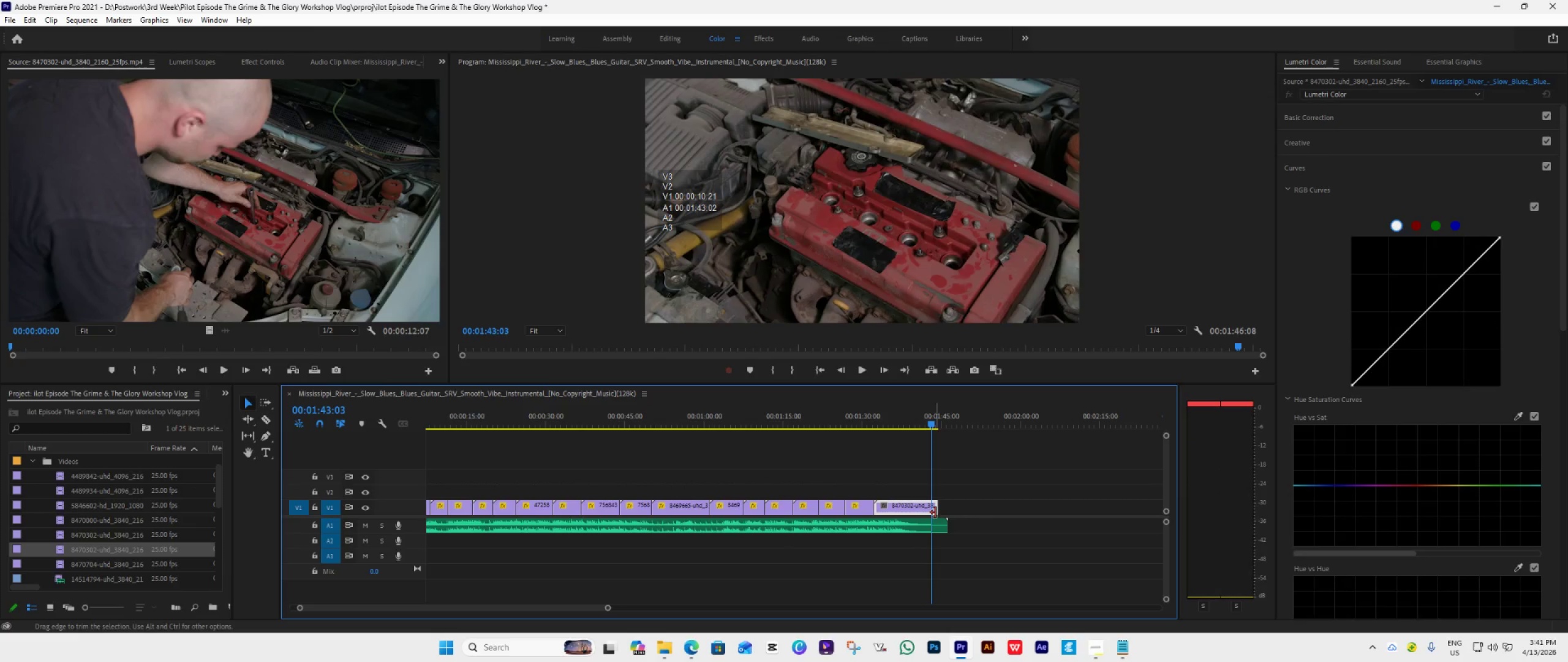 
left_click_drag(start_coordinate=[936, 512], to_coordinate=[929, 523])
 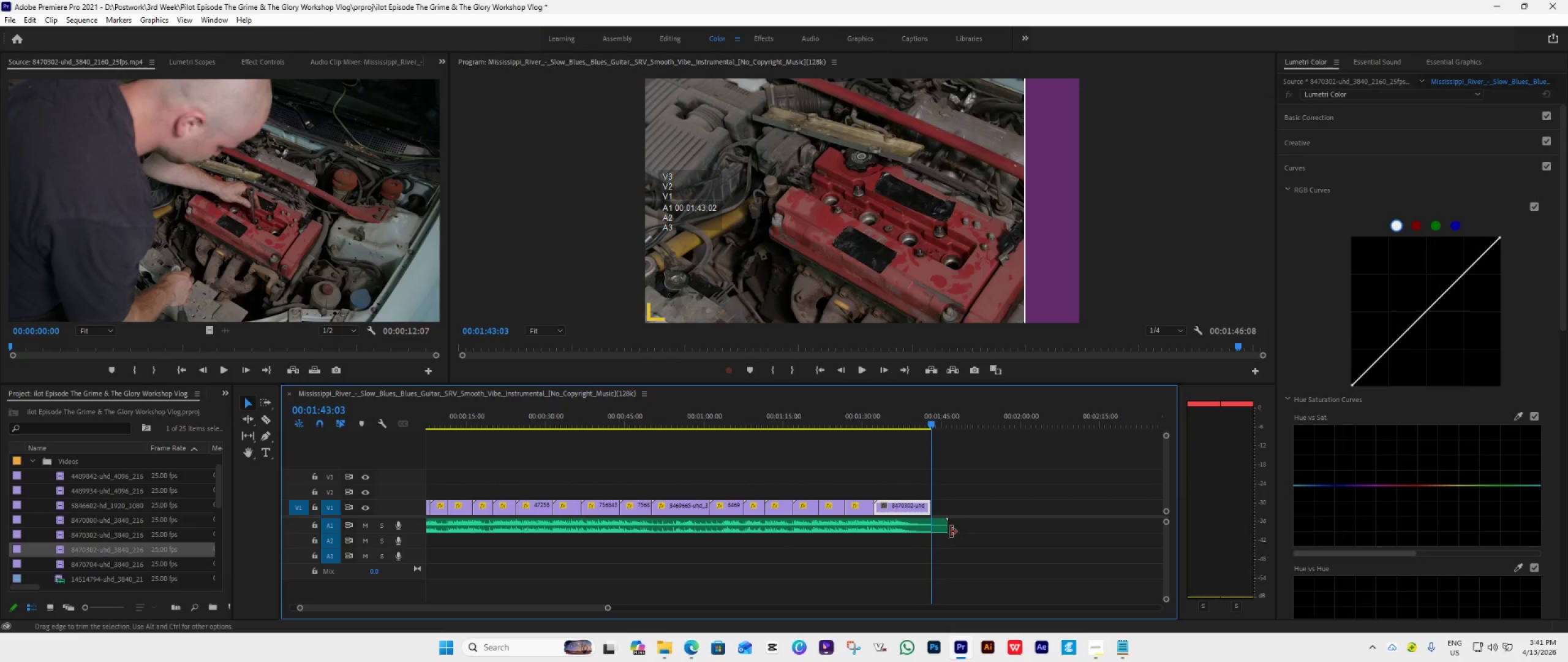 
left_click_drag(start_coordinate=[948, 530], to_coordinate=[930, 542])
 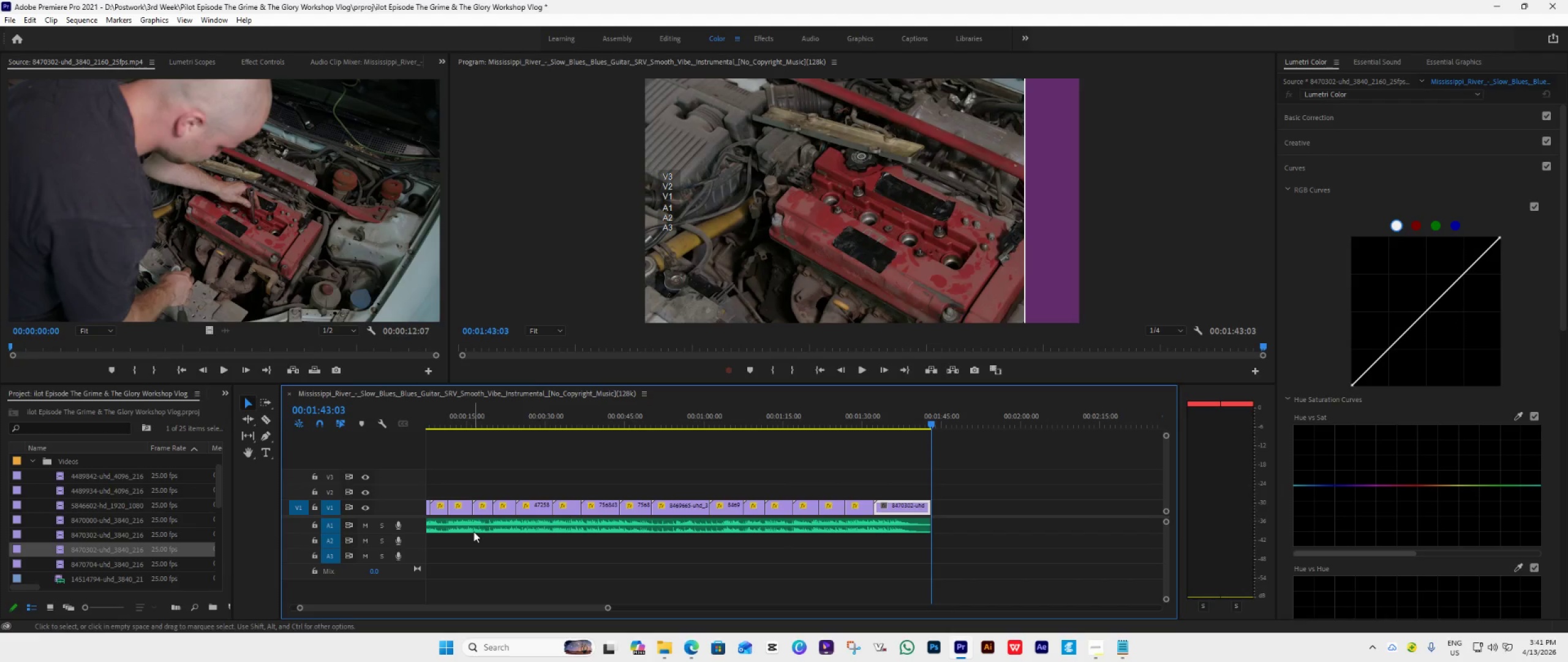 
key(Control+ControlLeft)
 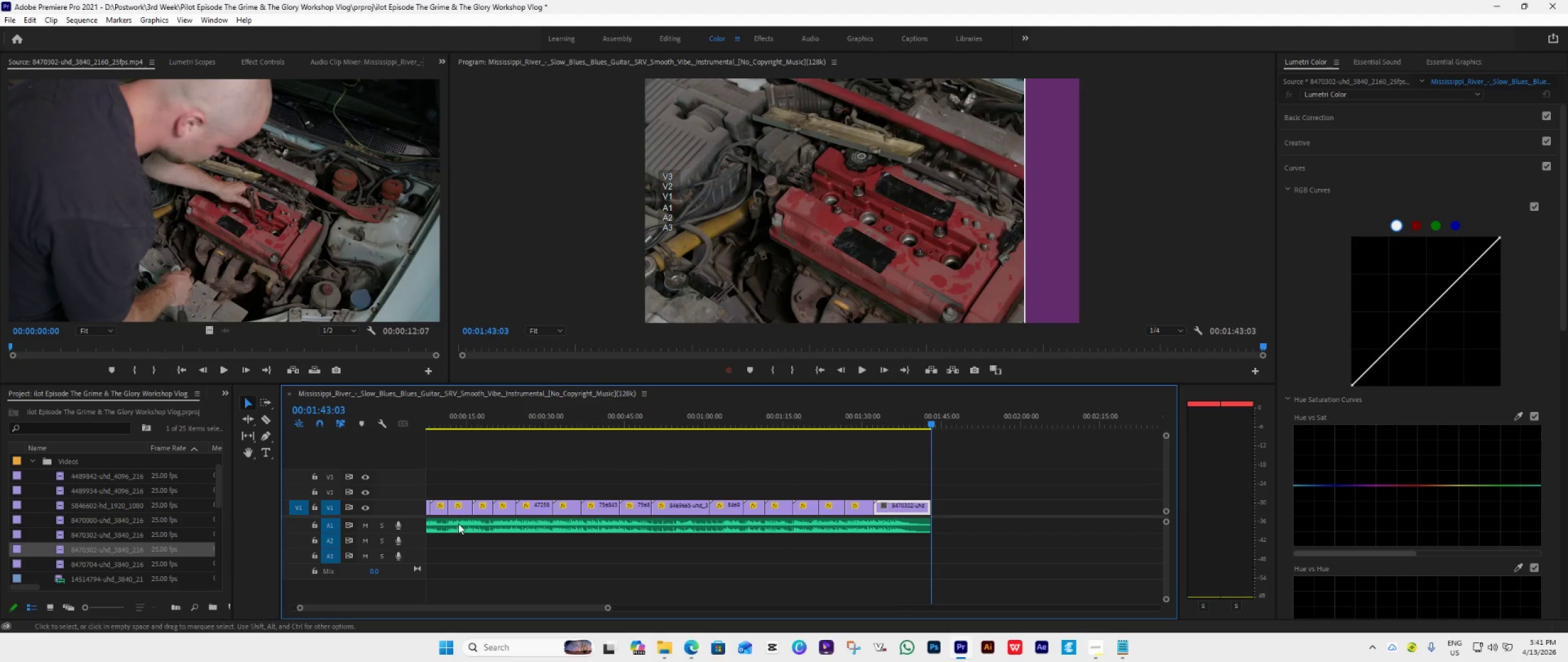 
left_click([448, 520])
 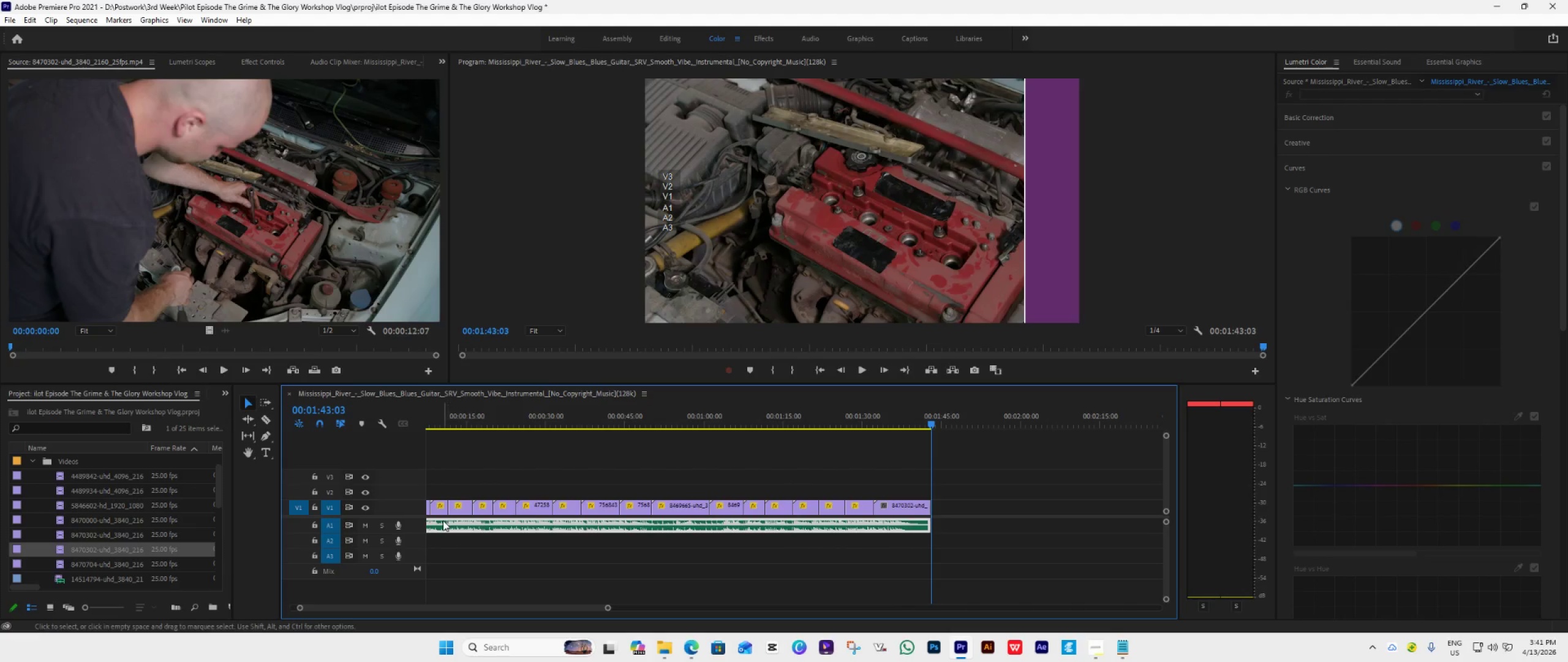 
hold_key(key=AltLeft, duration=1.42)
left_click_drag(start_coordinate=[443, 520], to_coordinate=[994, 526])
 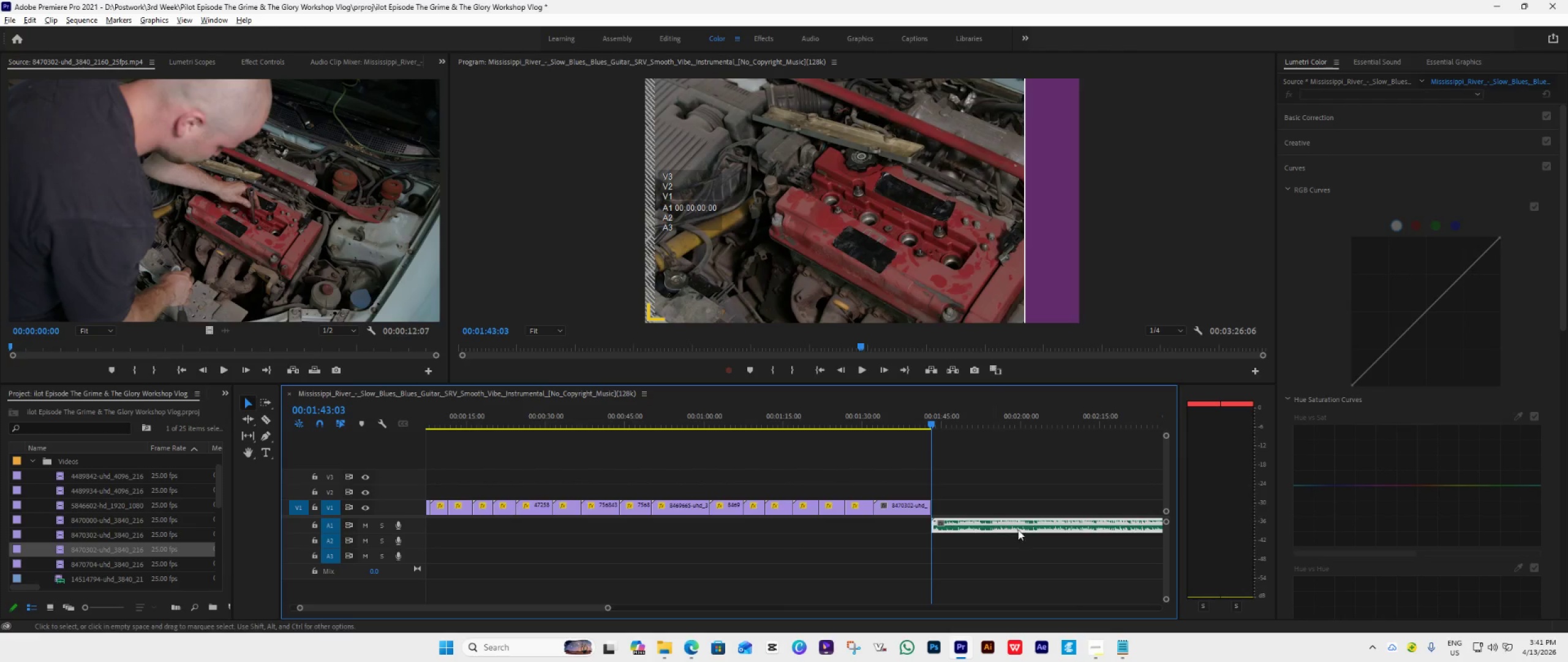 
key(Space)
 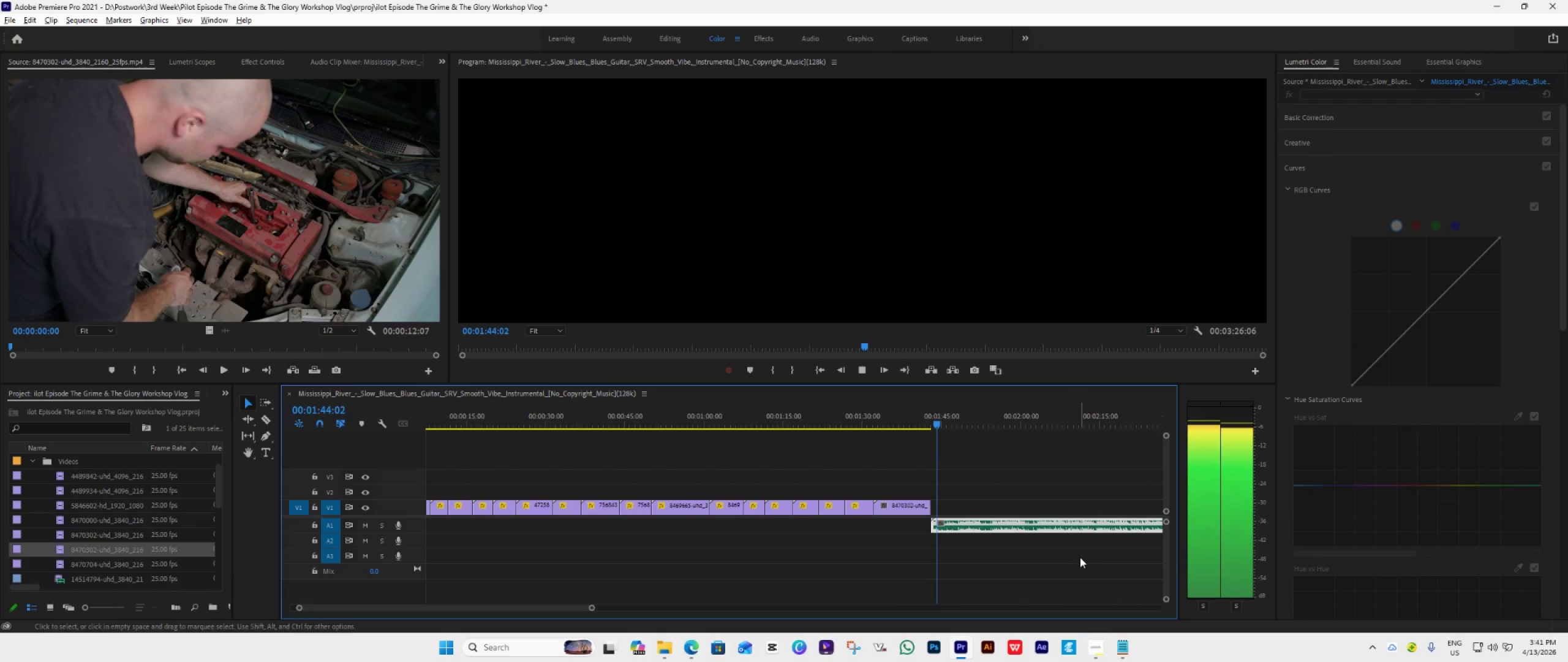 
key(Control+Z)
 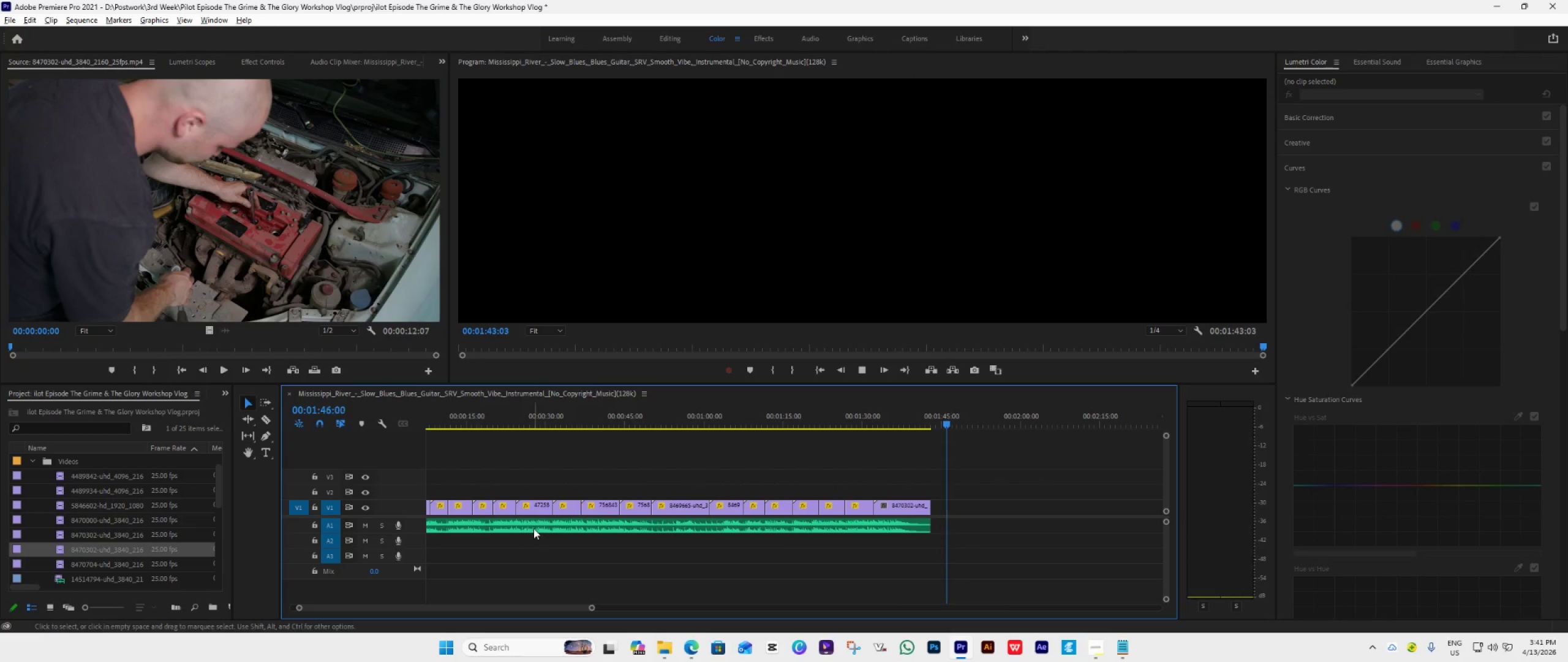 
hold_key(key=AltLeft, duration=1.51)
left_click_drag(start_coordinate=[518, 522], to_coordinate=[1055, 520])
 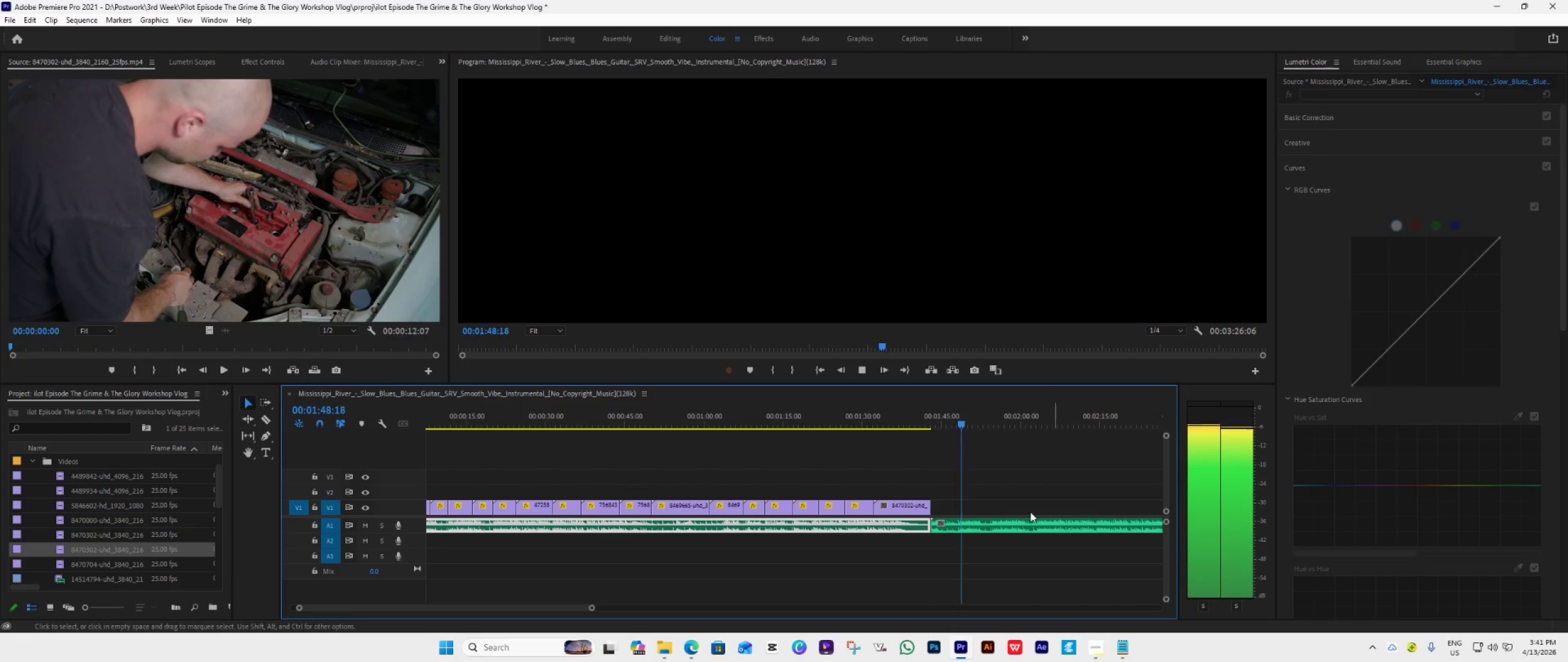 
hold_key(key=AltLeft, duration=0.67)
 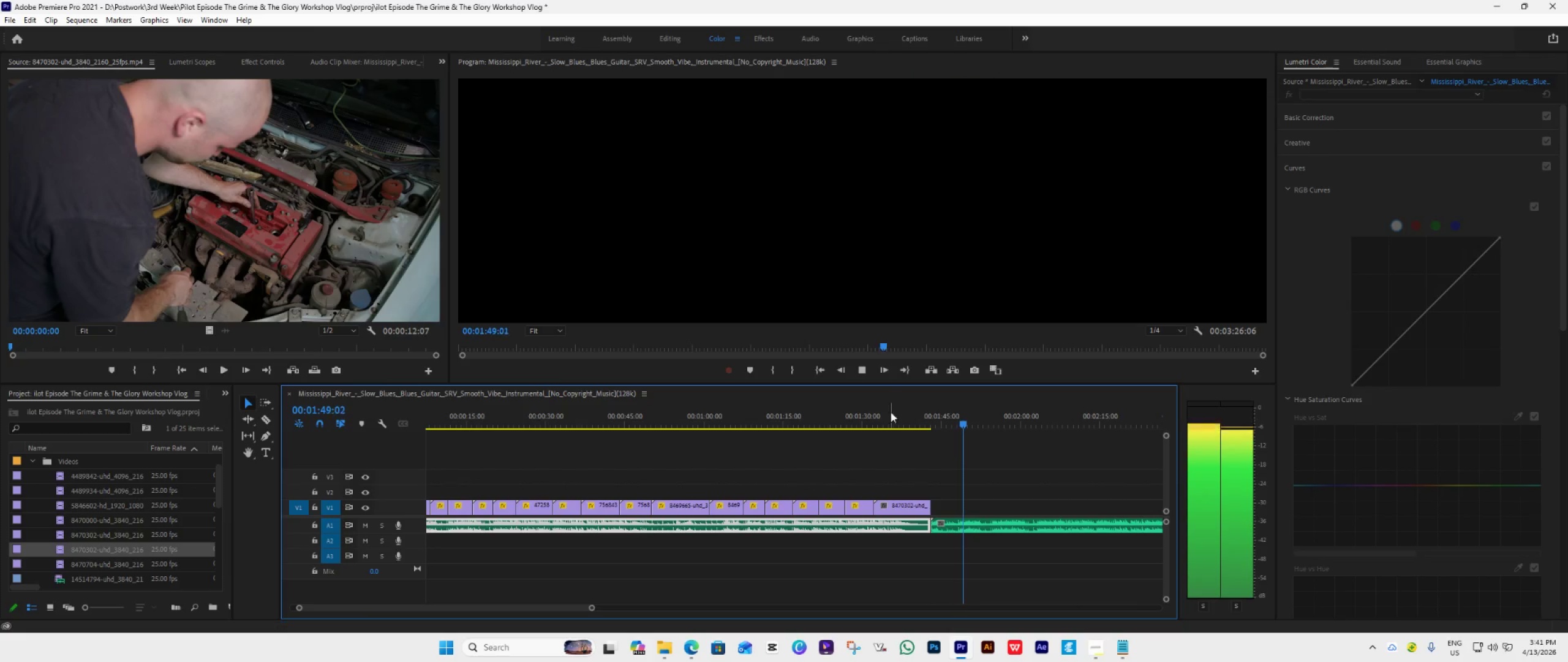 
left_click([892, 420])
 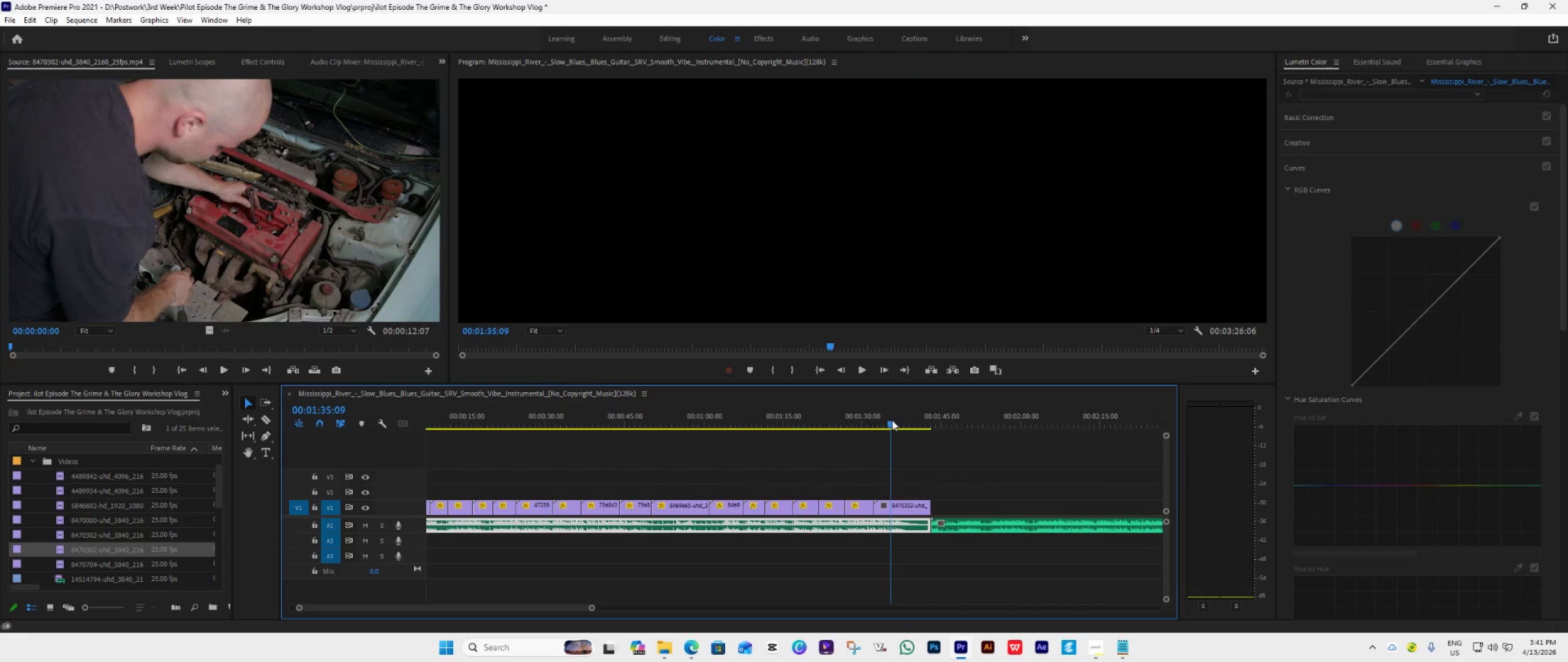 
key(Space)
 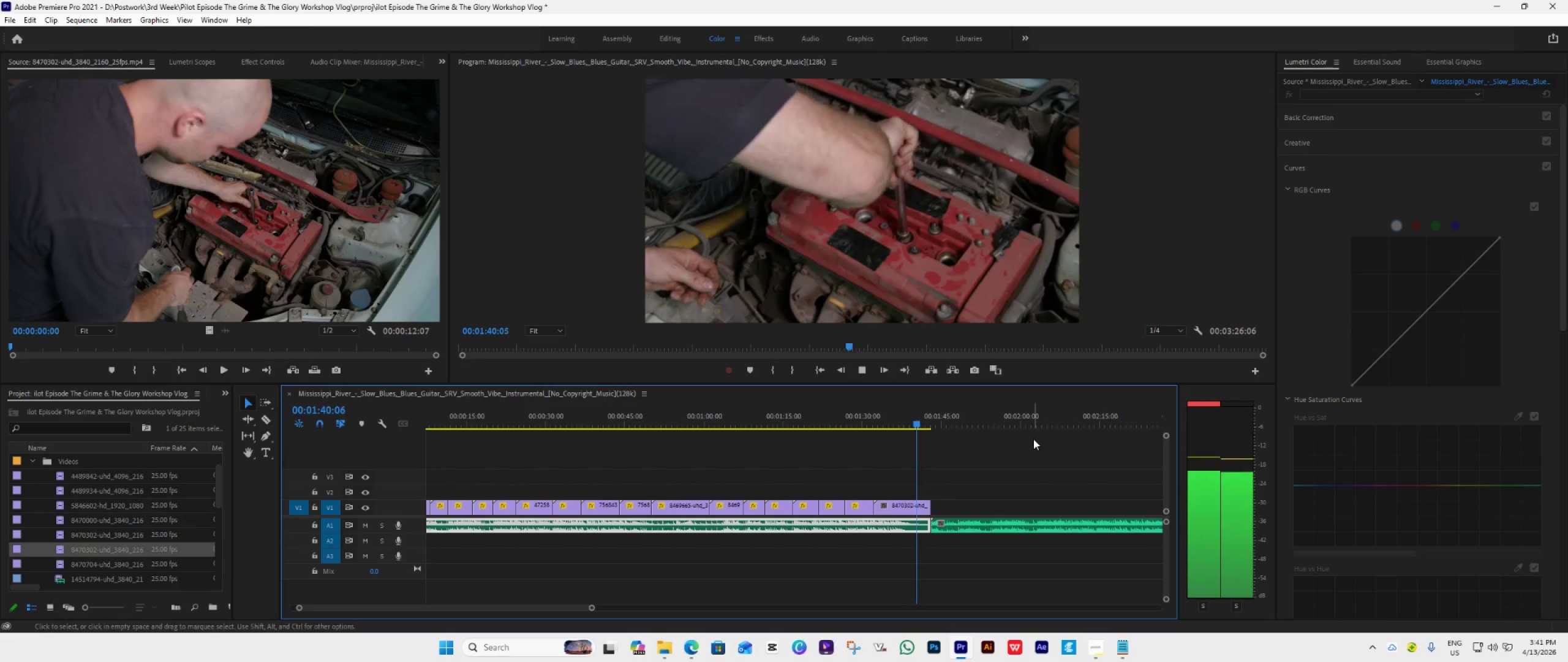 
wait(10.14)
 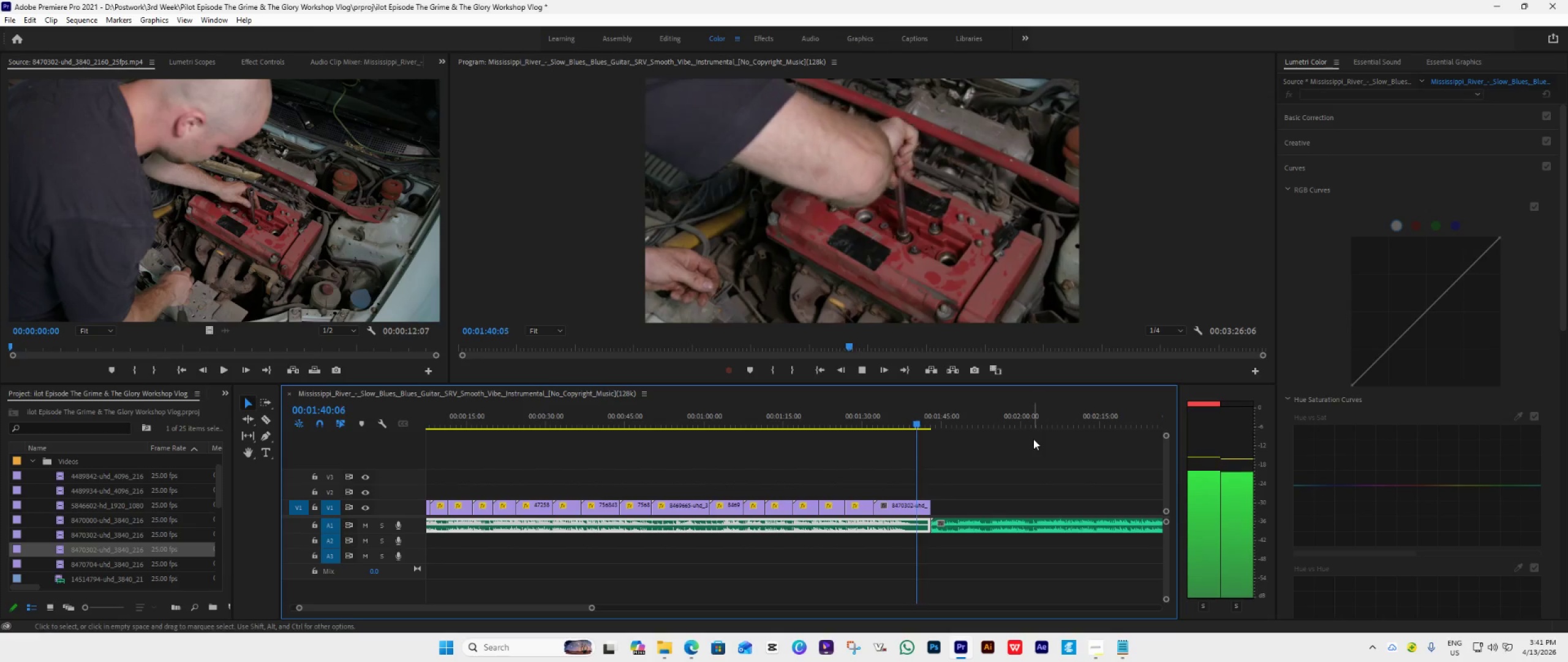 
key(Space)
 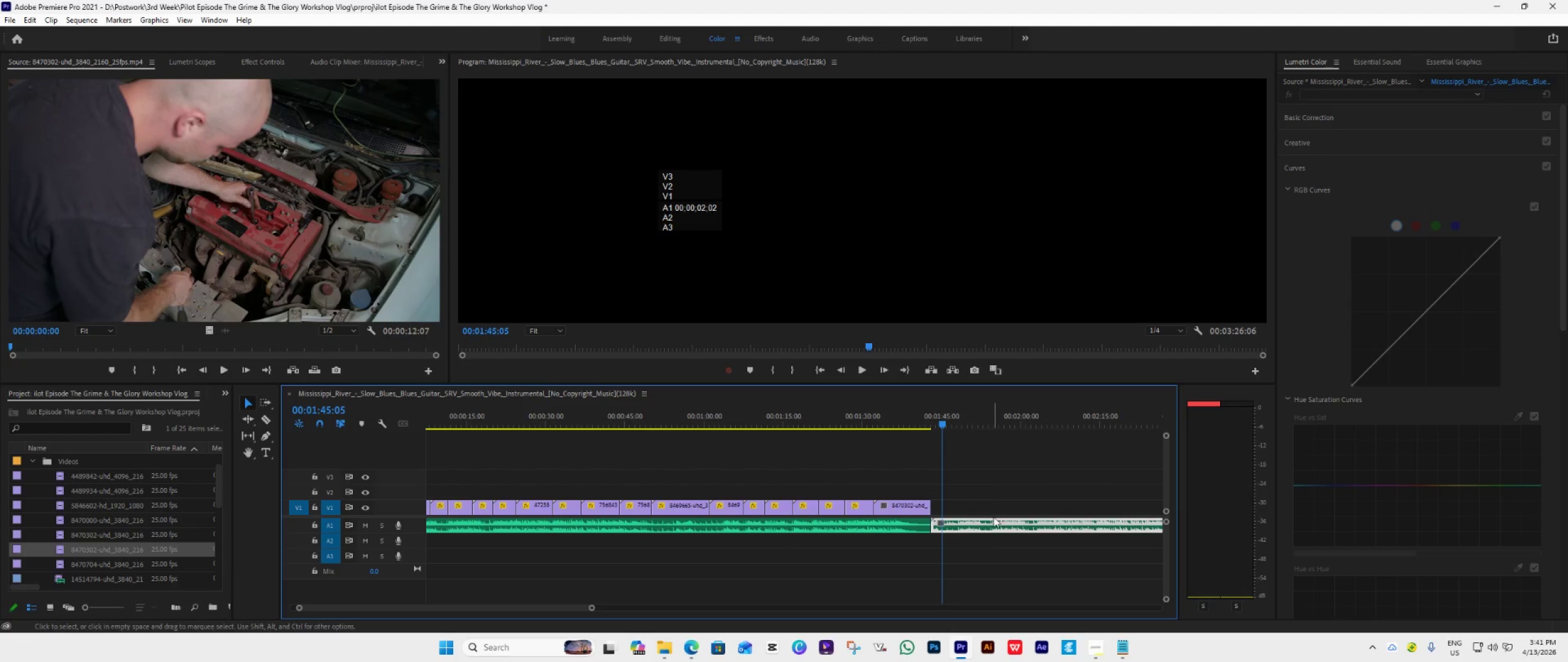 
left_click_drag(start_coordinate=[996, 528], to_coordinate=[983, 525])
 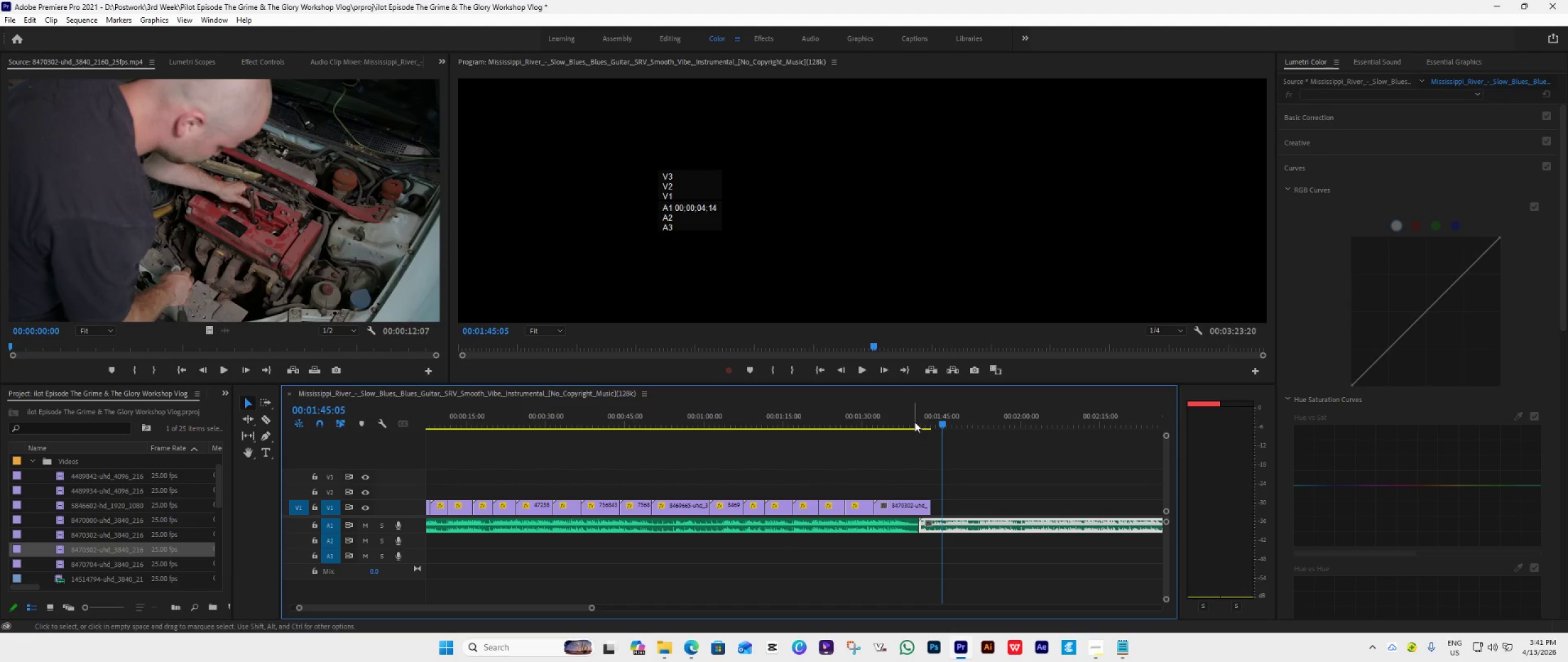 
left_click([903, 420])
 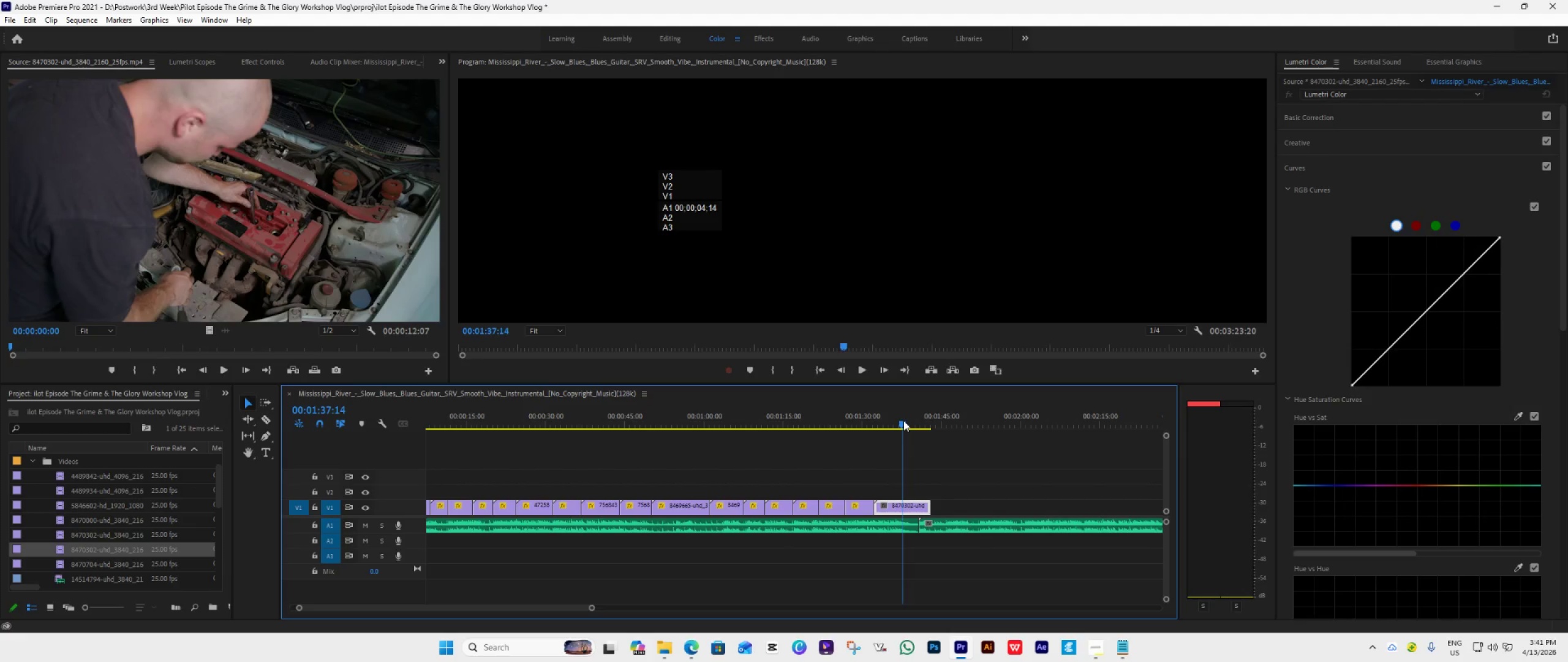 
key(Space)
 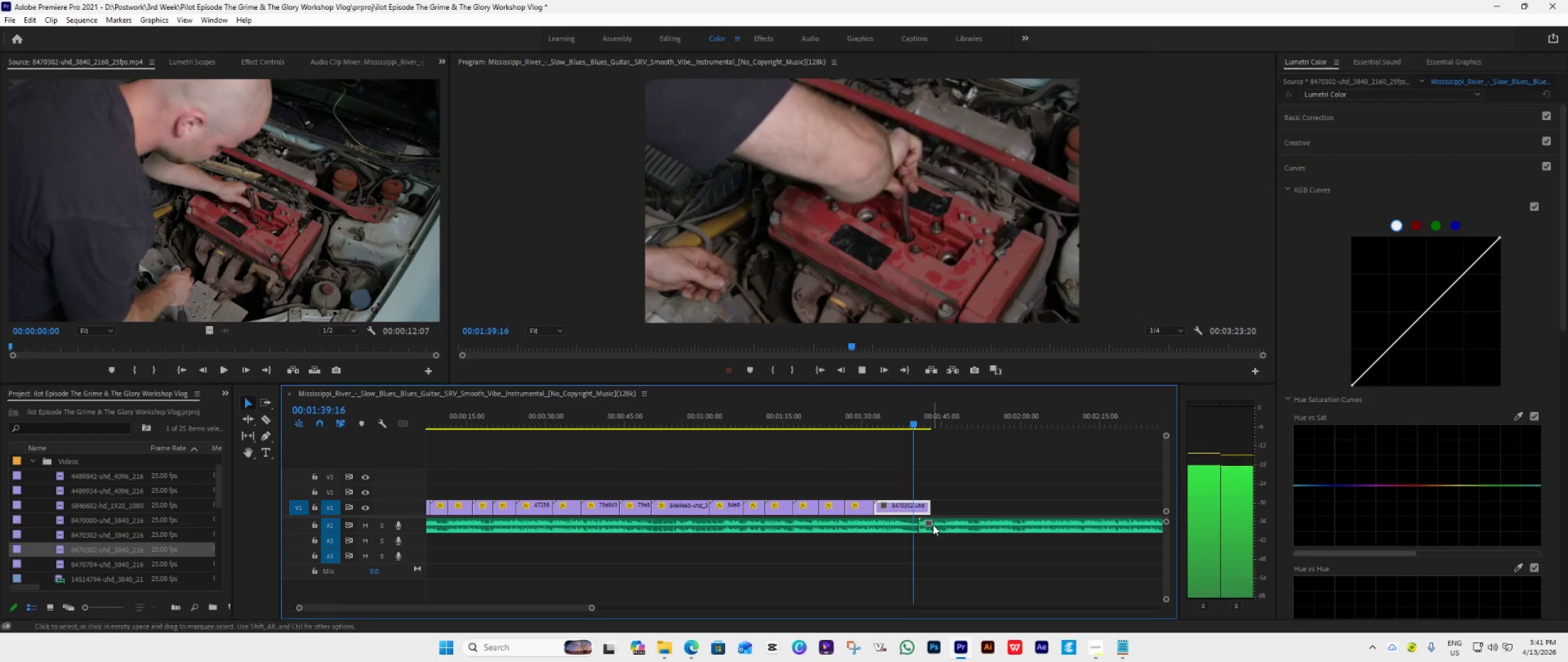 
left_click_drag(start_coordinate=[938, 508], to_coordinate=[925, 517])
 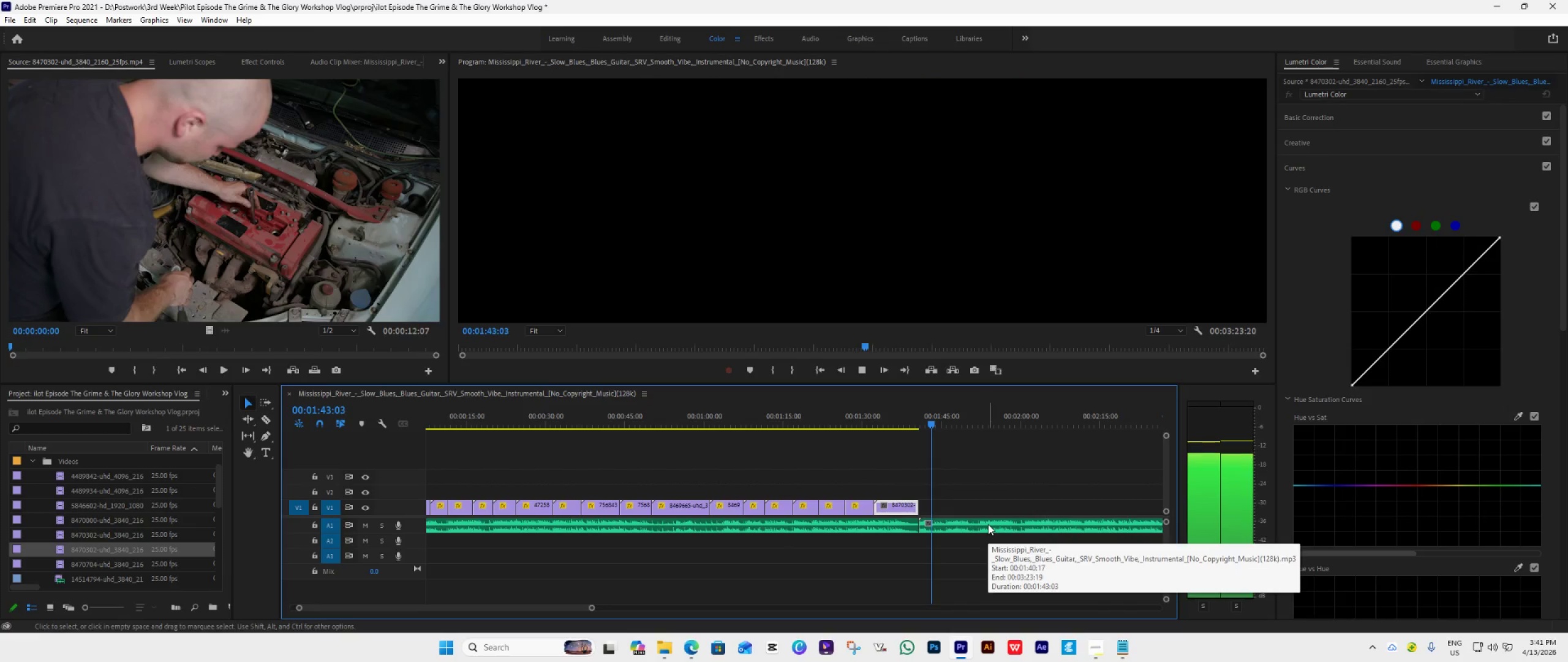 
key(Space)
 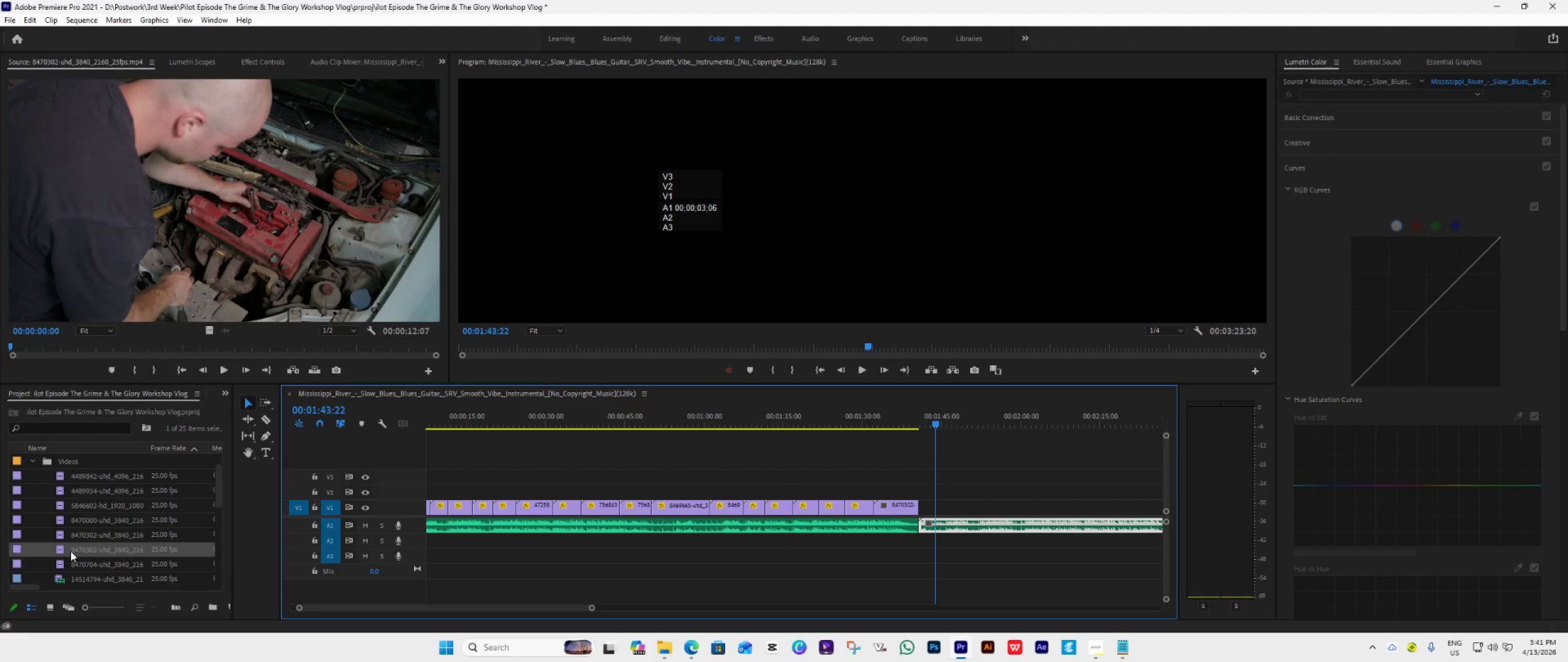 
scroll: coordinate [70, 551], scroll_direction: up, amount: 3.0
 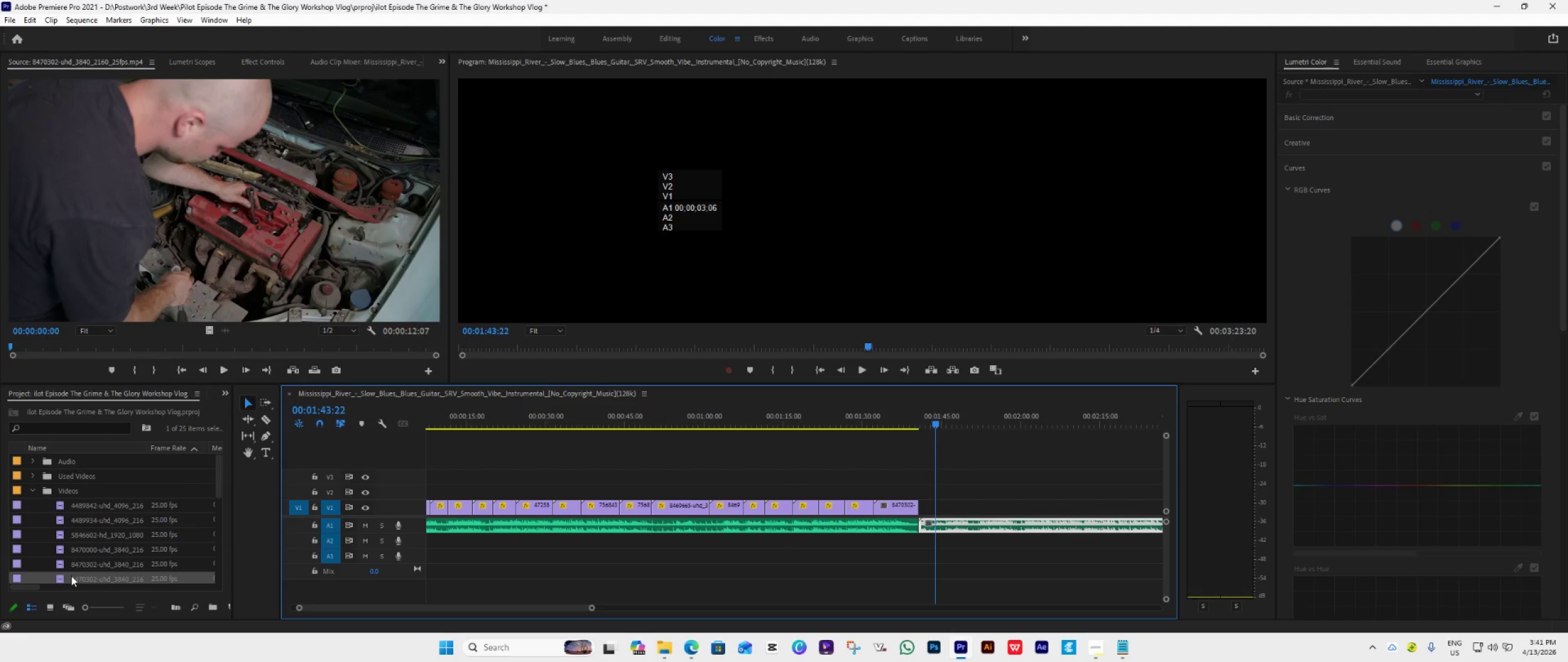 
left_click_drag(start_coordinate=[71, 576], to_coordinate=[71, 478])
 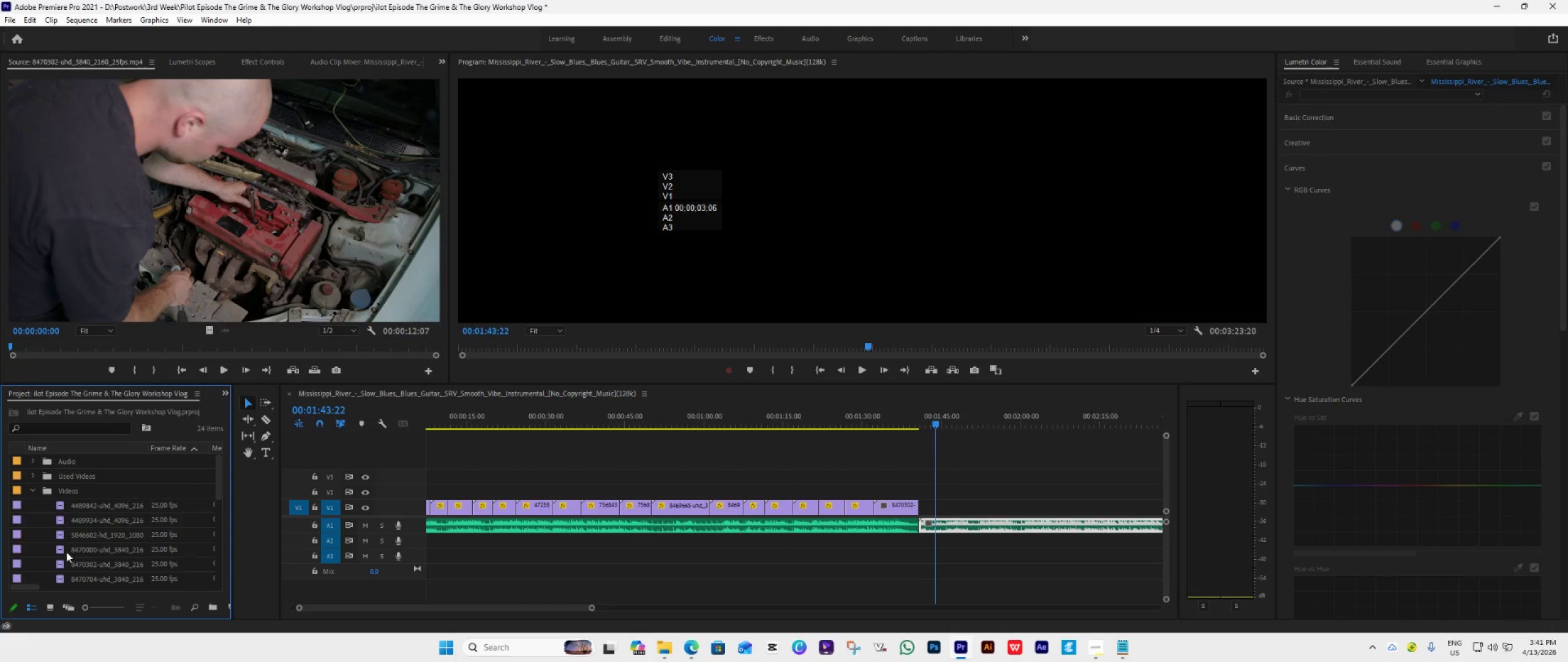 
scroll: coordinate [66, 557], scroll_direction: down, amount: 1.0
 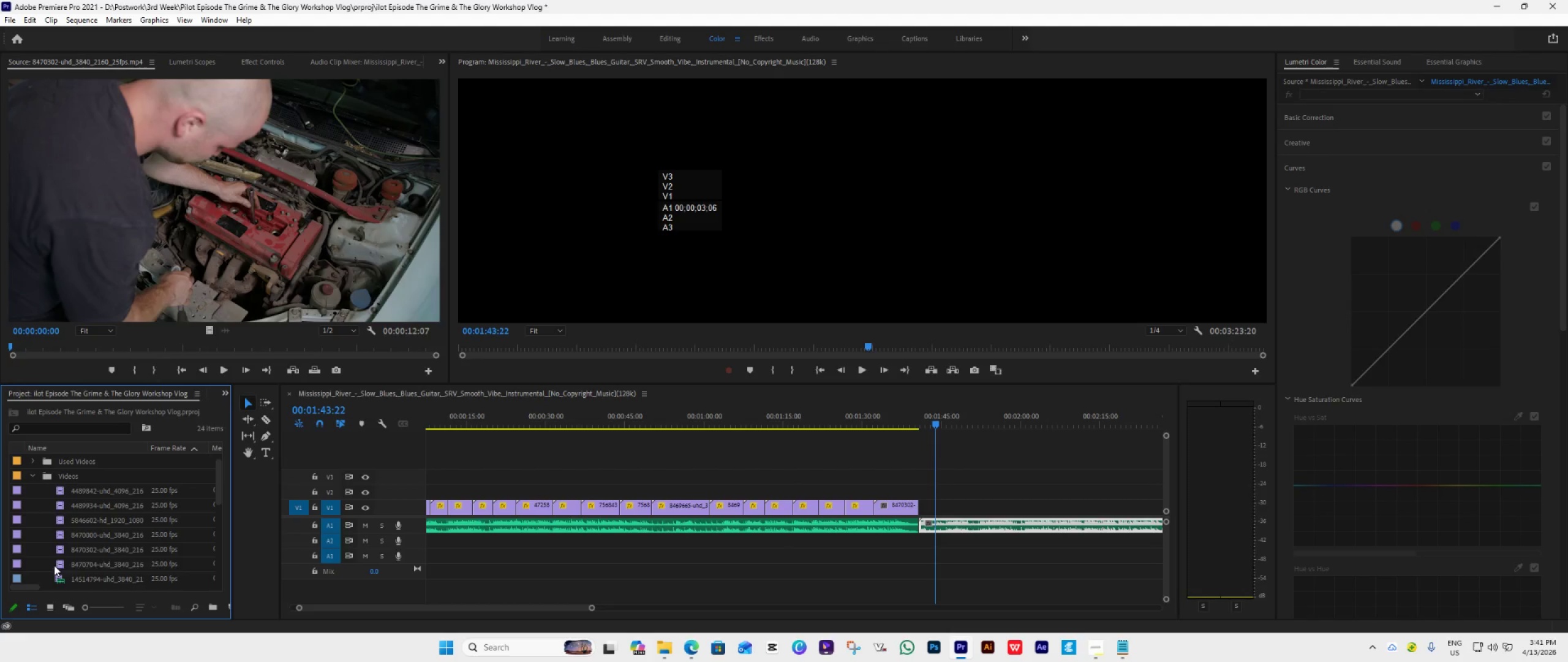 
double_click([54, 565])
 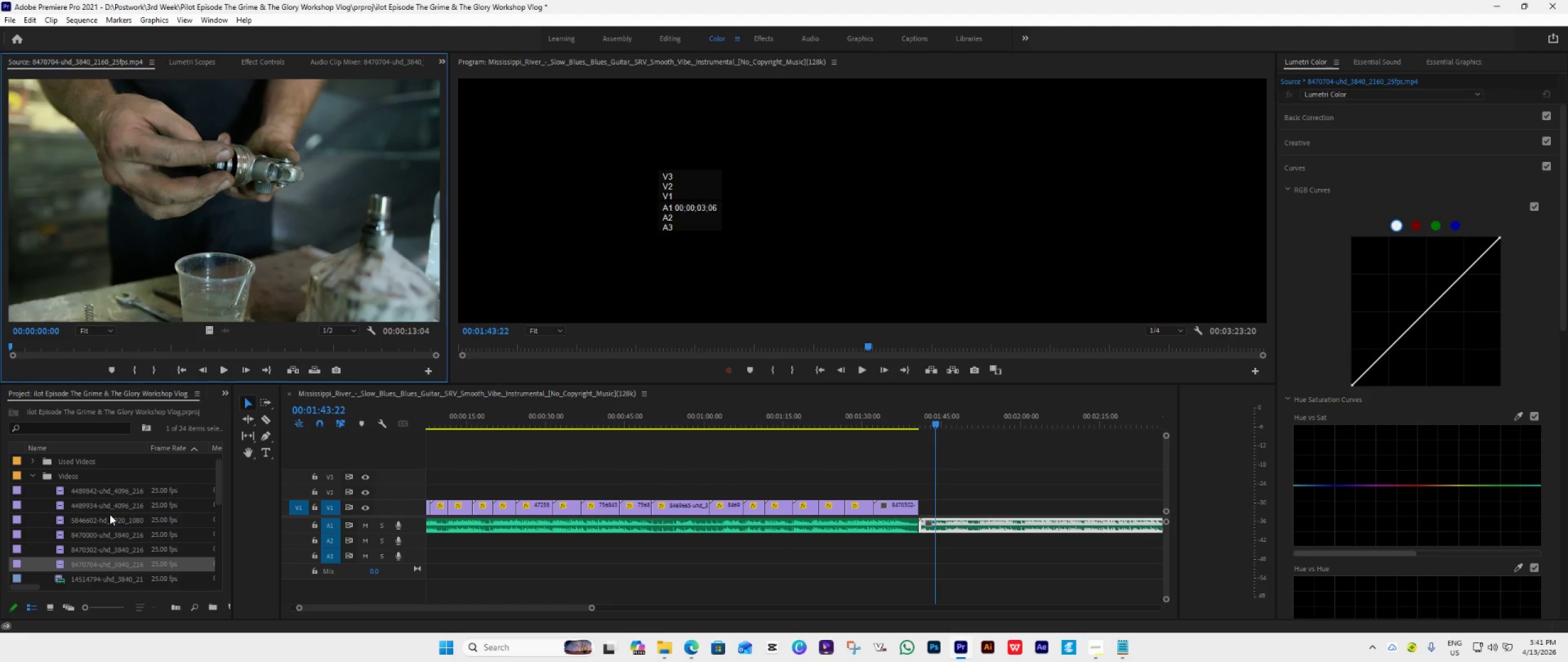 
scroll: coordinate [102, 530], scroll_direction: down, amount: 2.0
 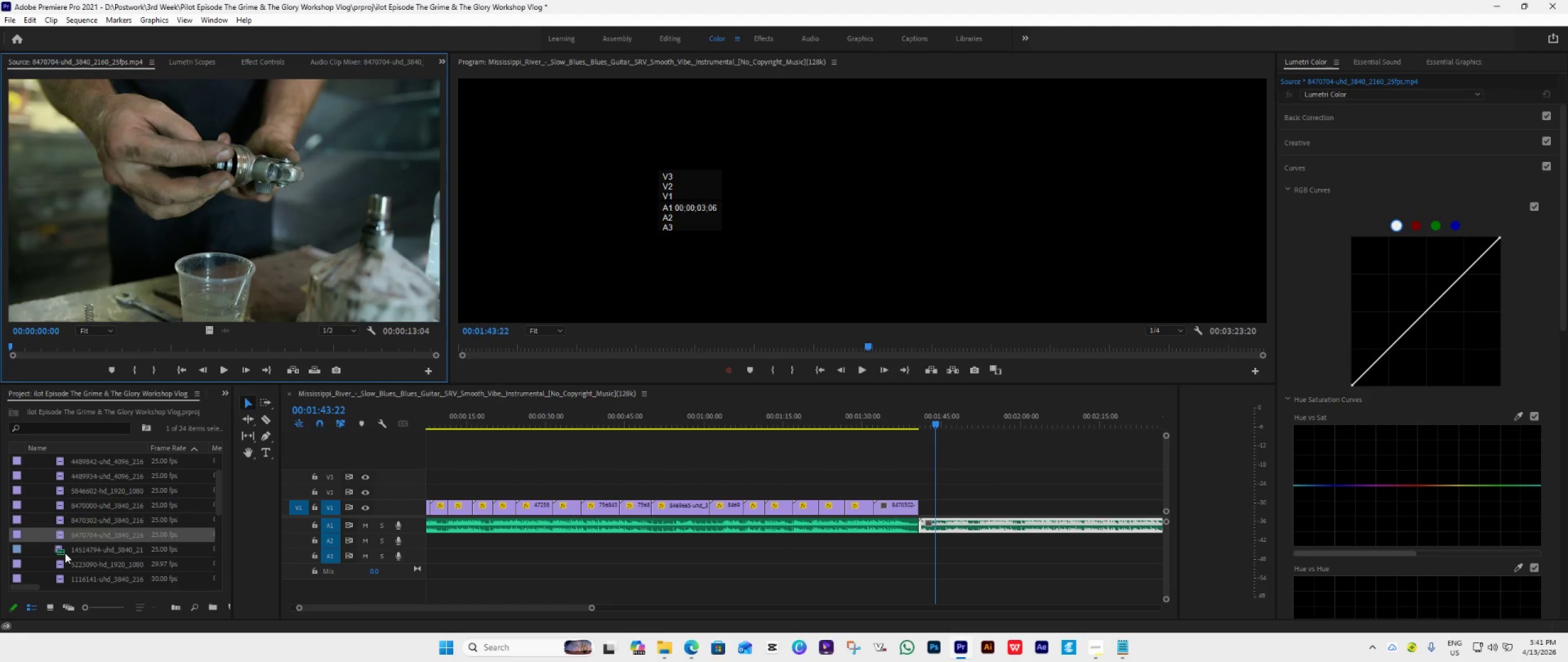 
double_click([65, 553])
 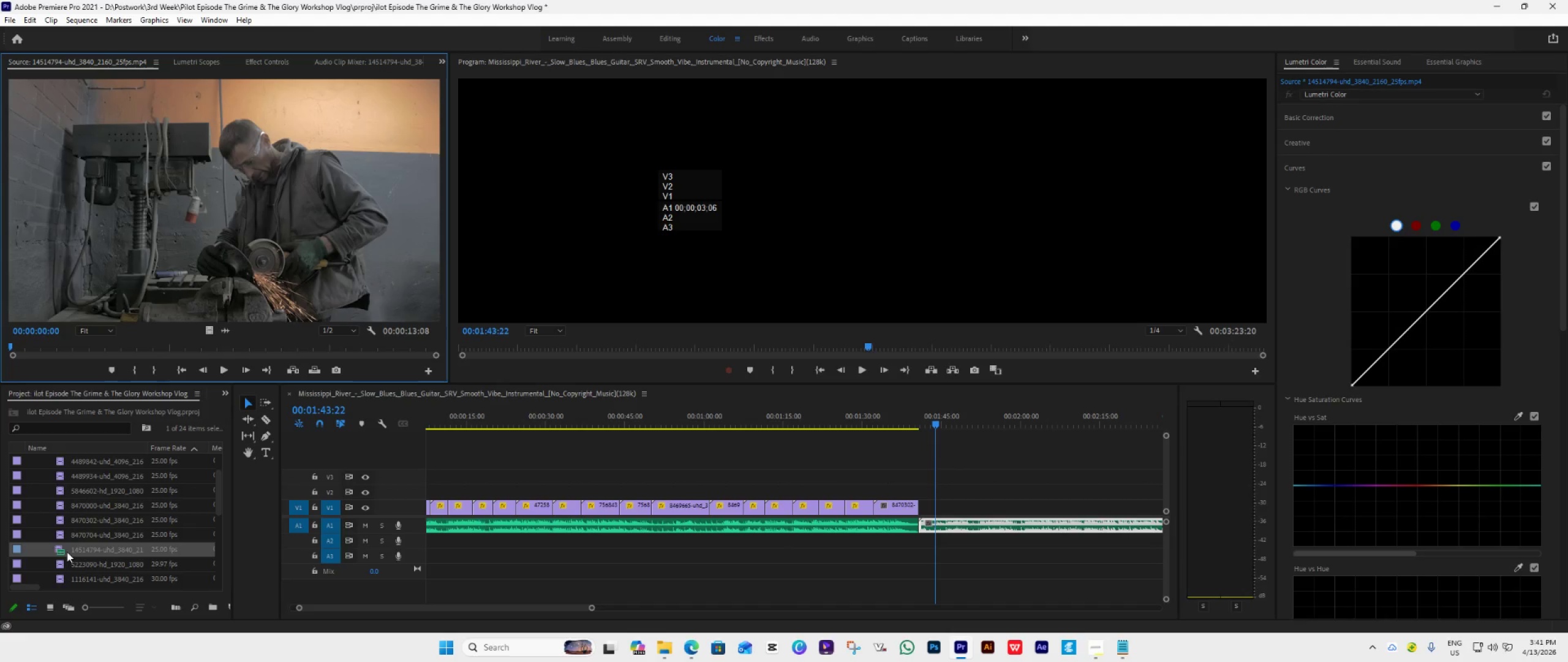 
left_click_drag(start_coordinate=[74, 550], to_coordinate=[87, 549])
 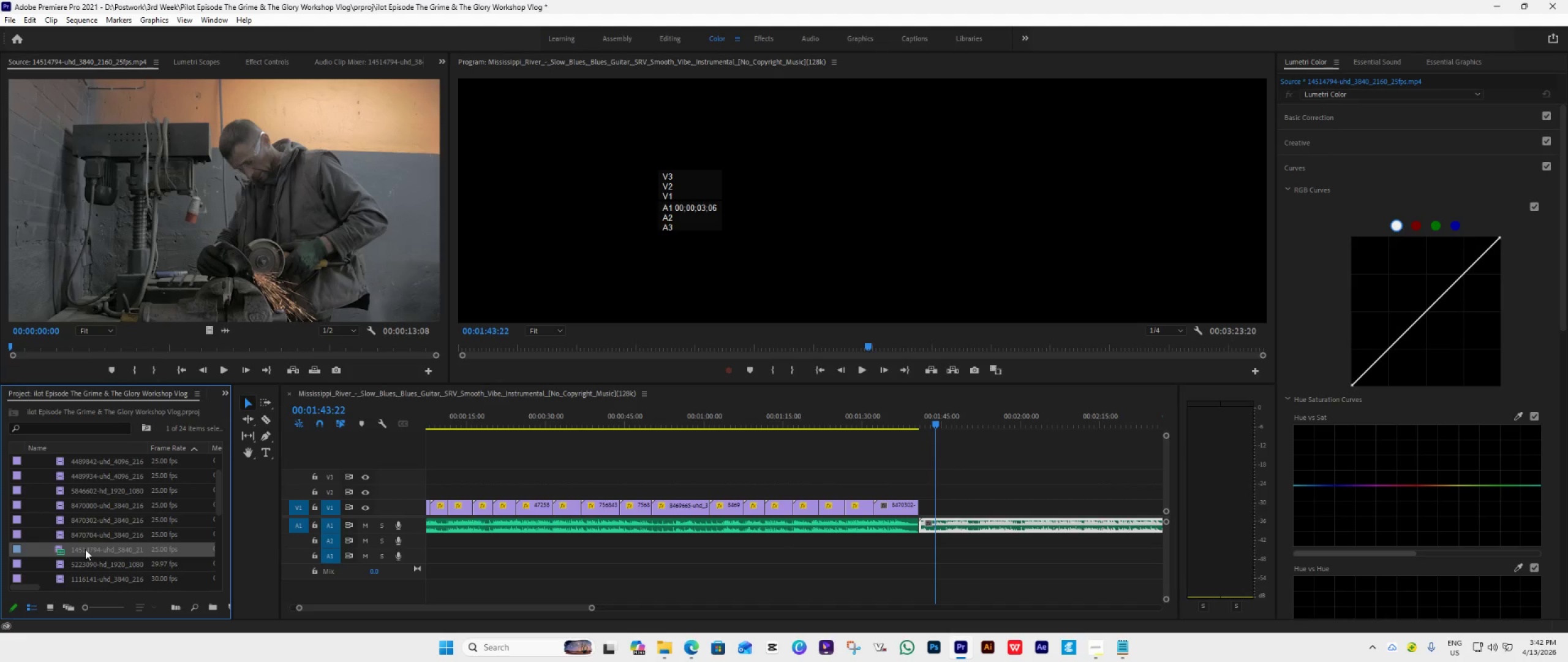 
scroll: coordinate [79, 554], scroll_direction: down, amount: 3.0
 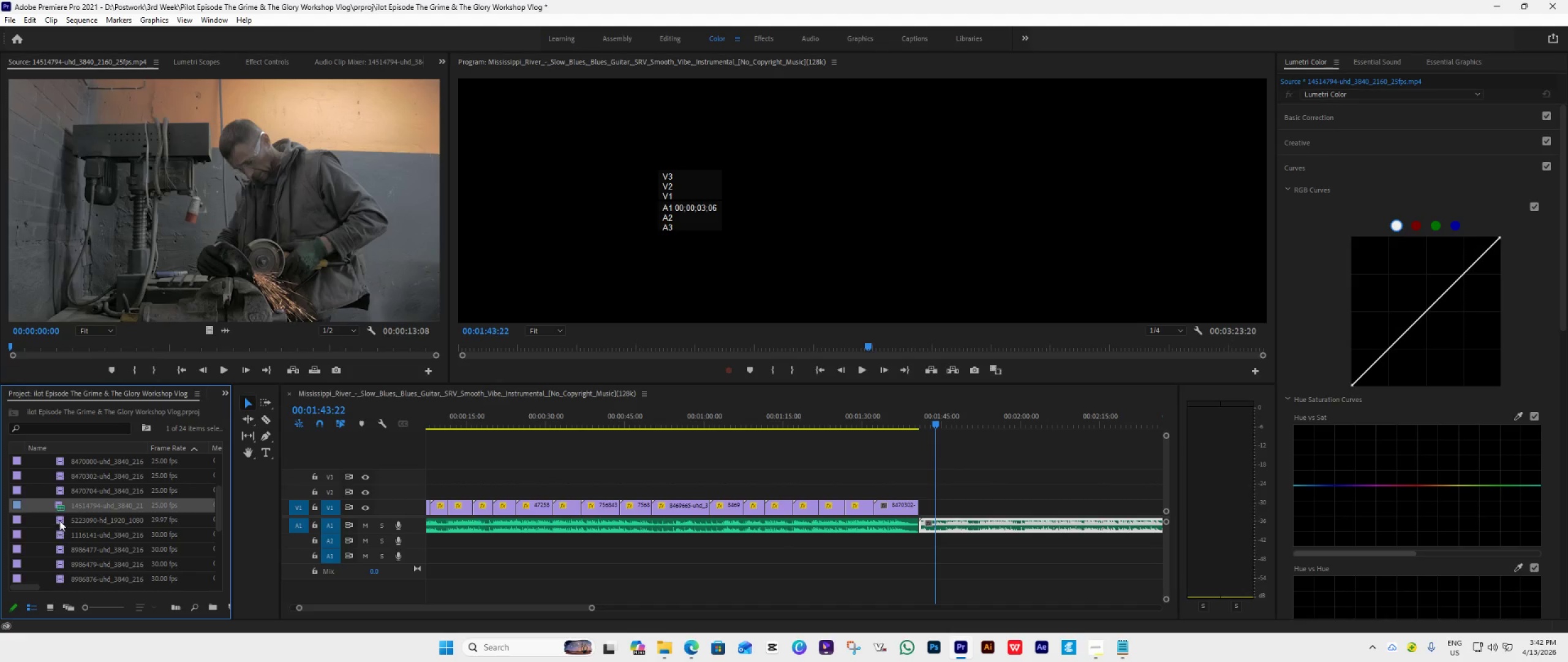 
double_click([59, 520])
 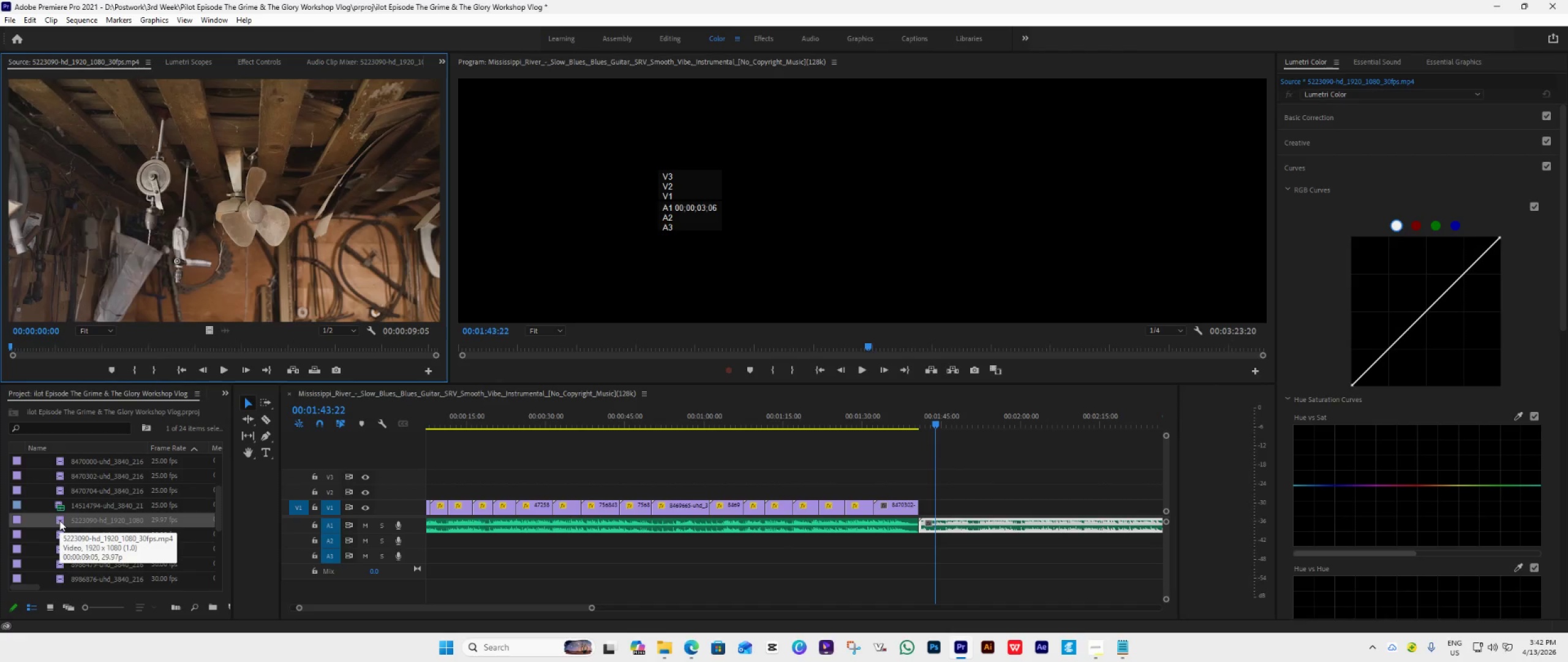 
scroll: coordinate [59, 520], scroll_direction: down, amount: 3.0
 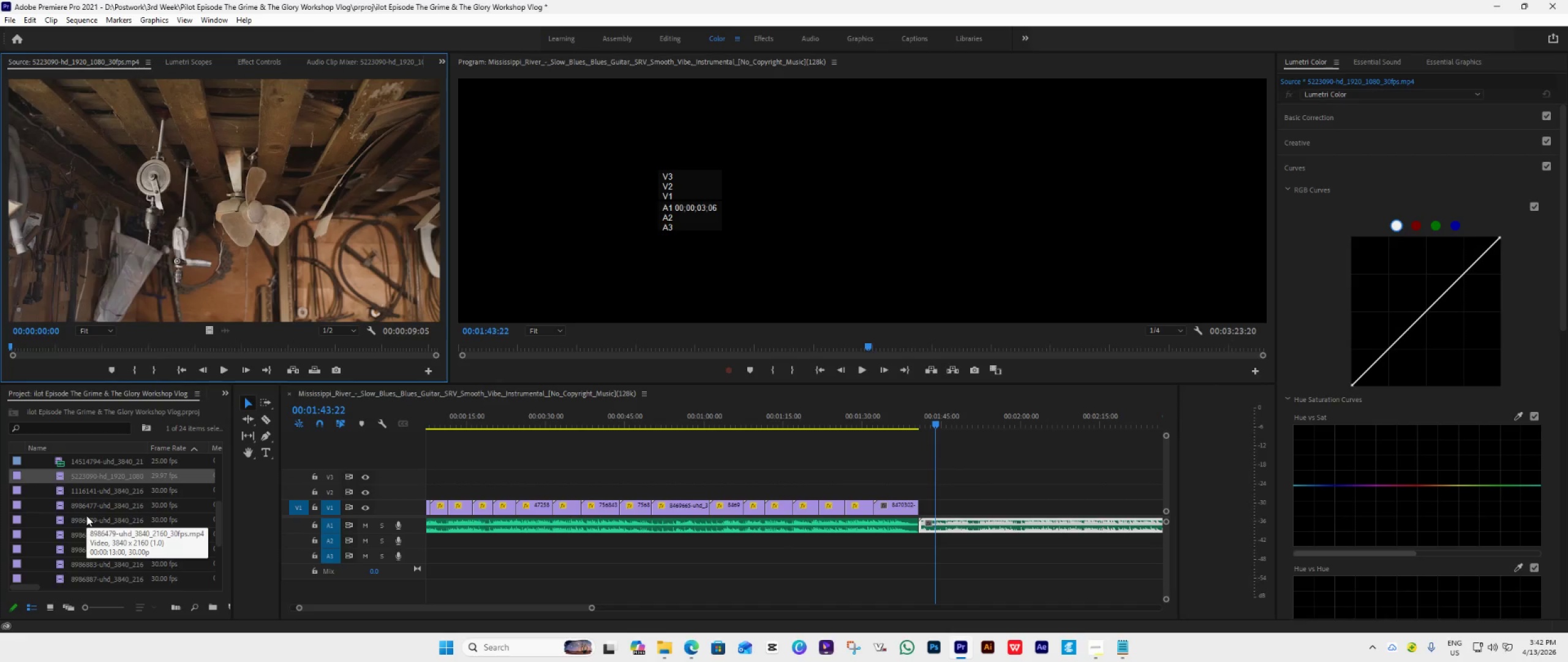 
scroll: coordinate [86, 516], scroll_direction: up, amount: 4.0
 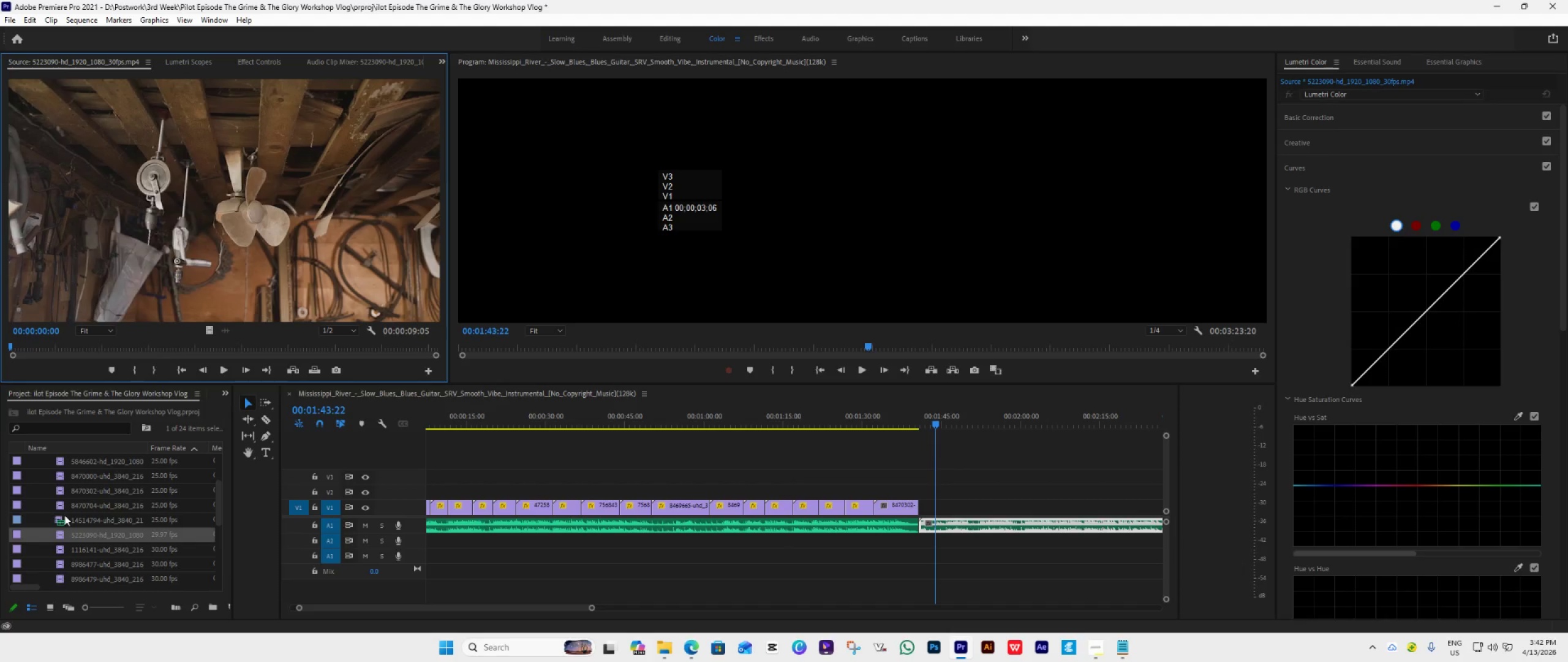 
double_click([64, 515])
 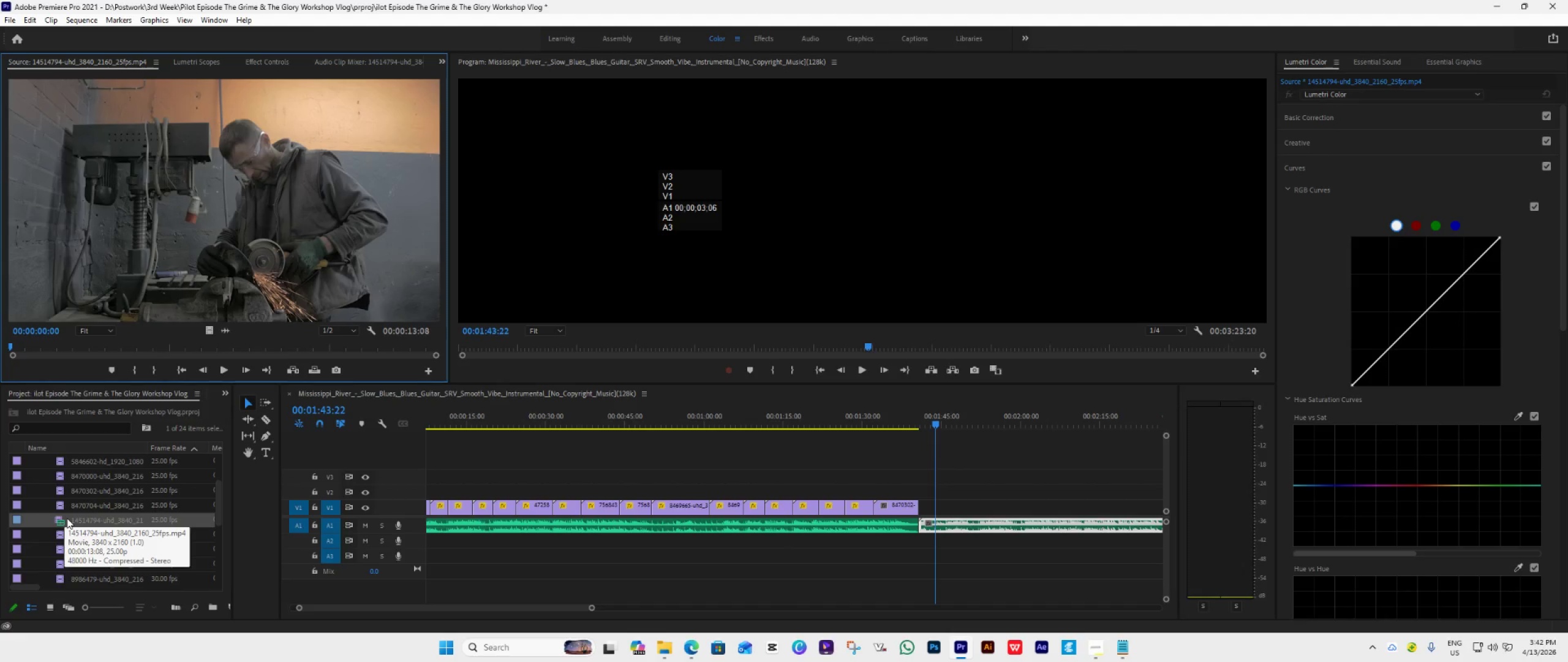 
left_click_drag(start_coordinate=[60, 522], to_coordinate=[922, 498])
 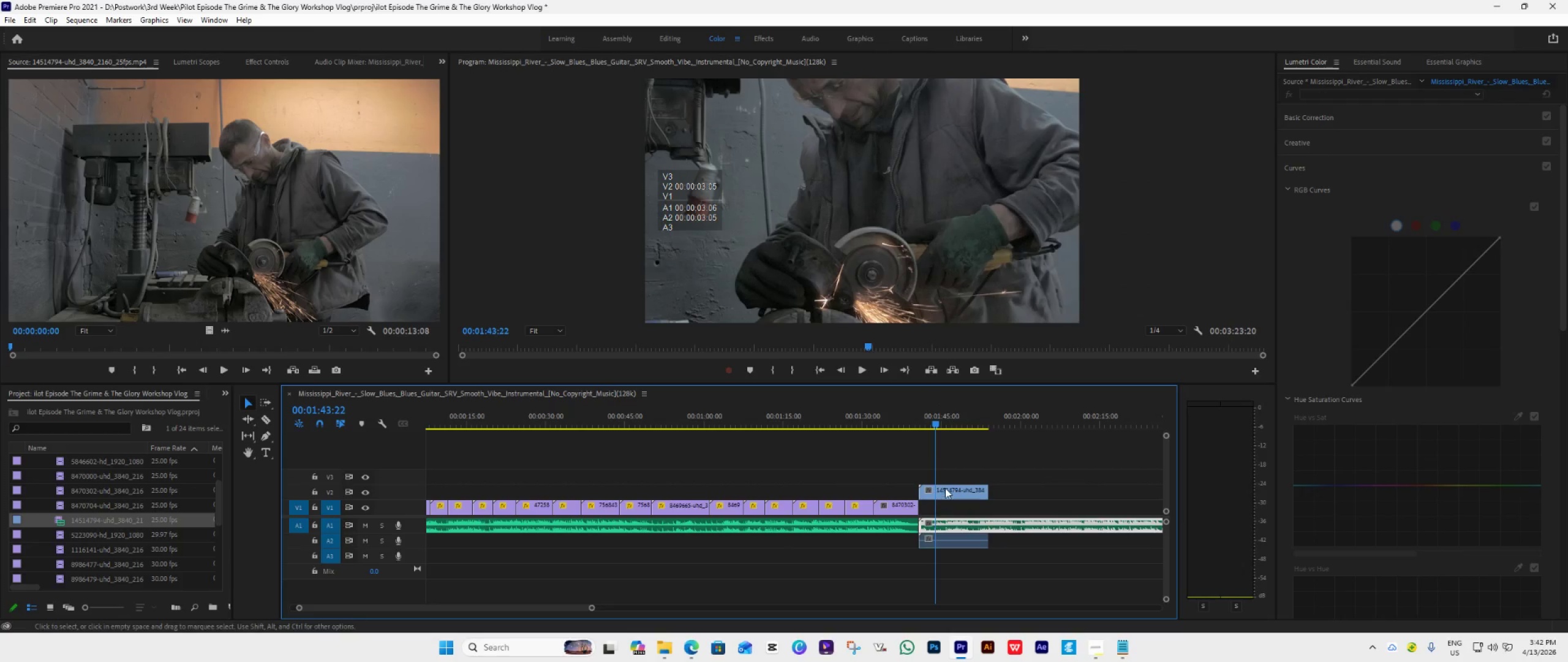 
left_click_drag(start_coordinate=[946, 487], to_coordinate=[947, 500])
 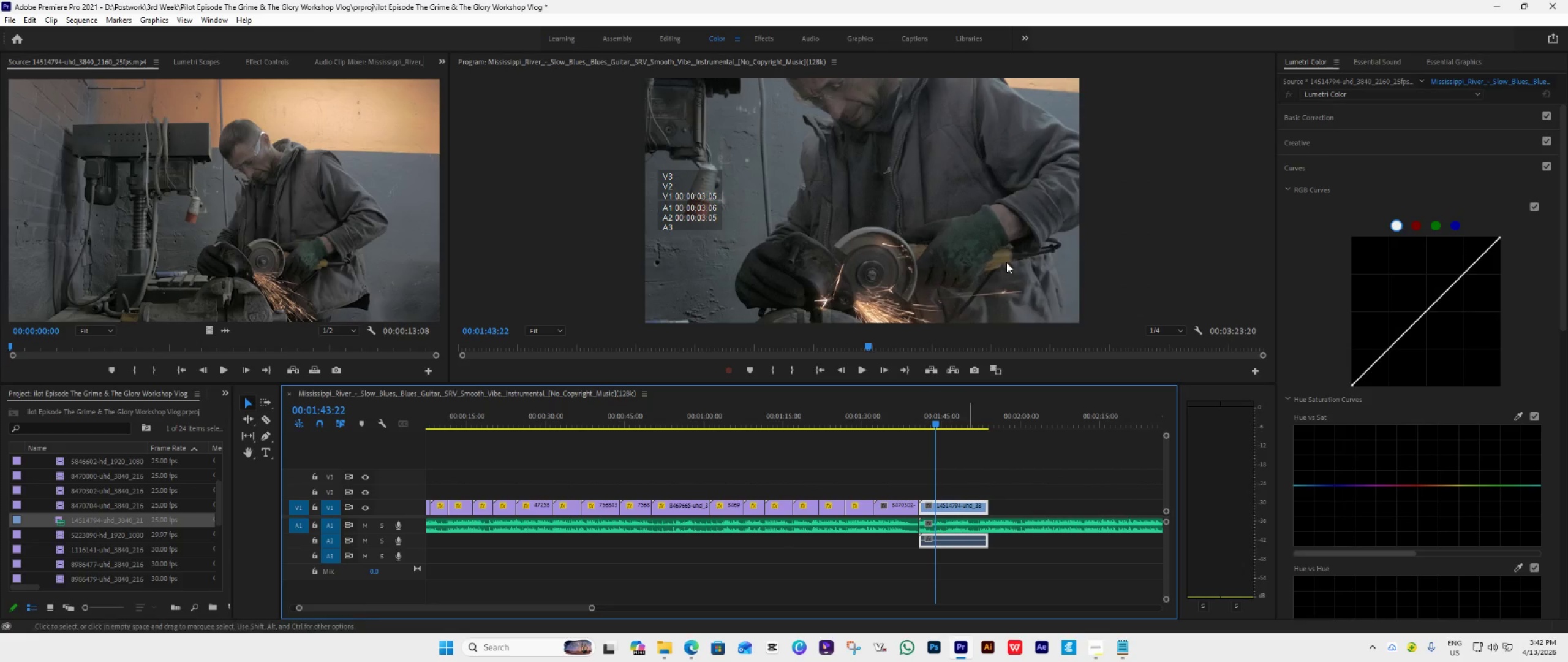 
double_click([1006, 259])
 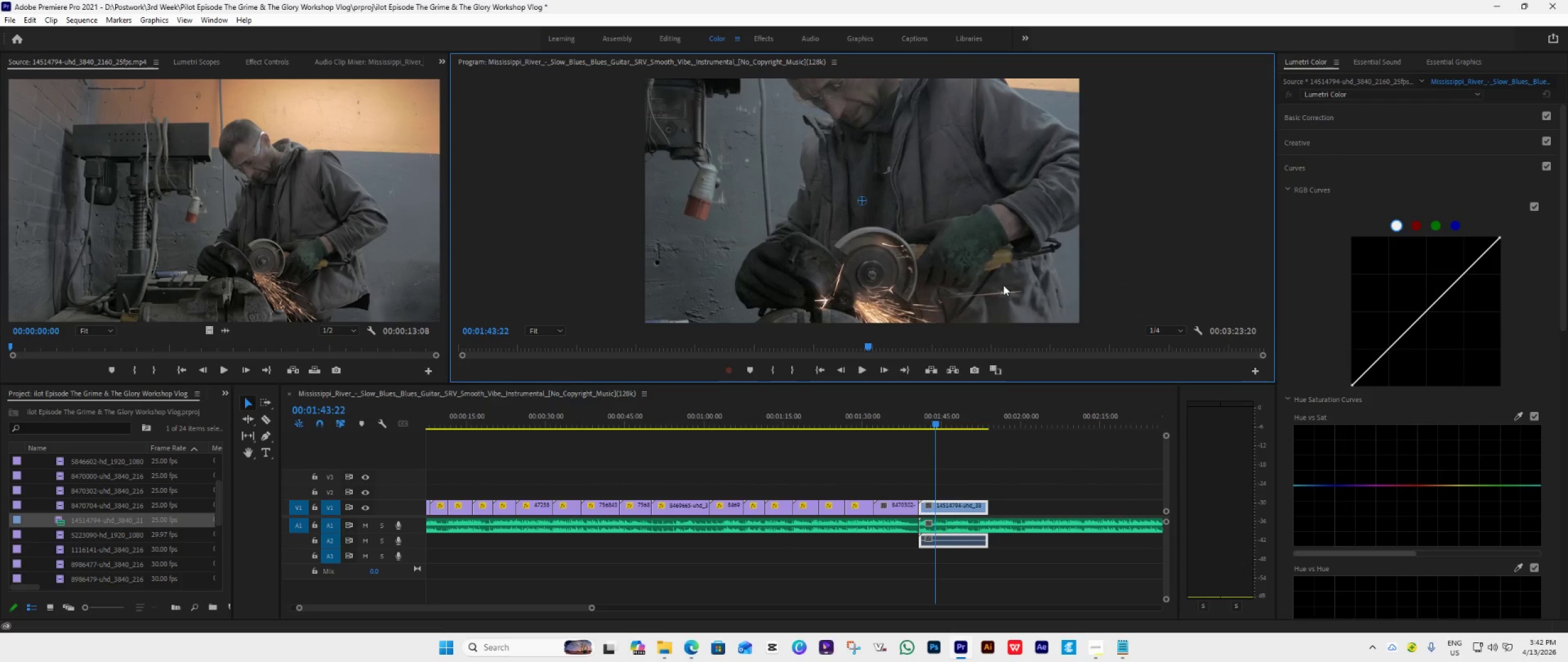 
left_click_drag(start_coordinate=[1006, 281], to_coordinate=[952, 172])
 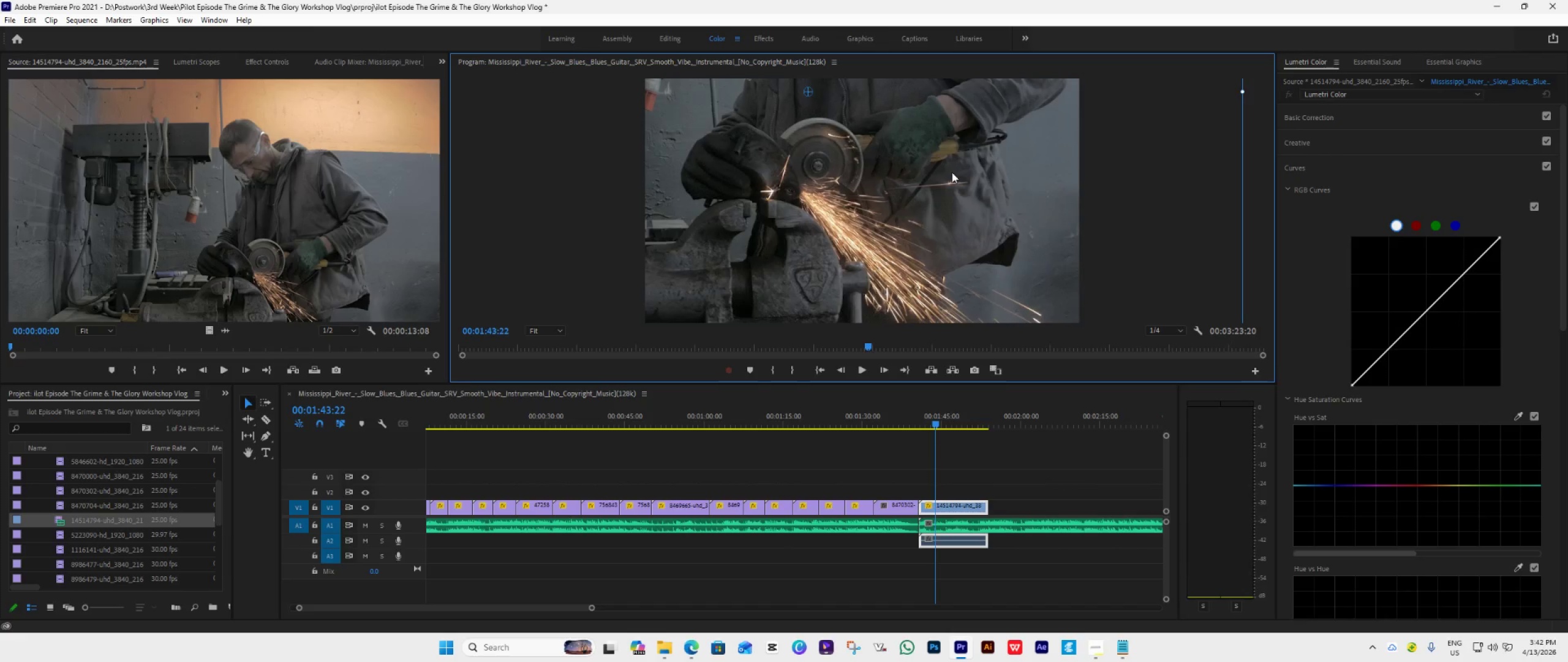 
key(Space)
 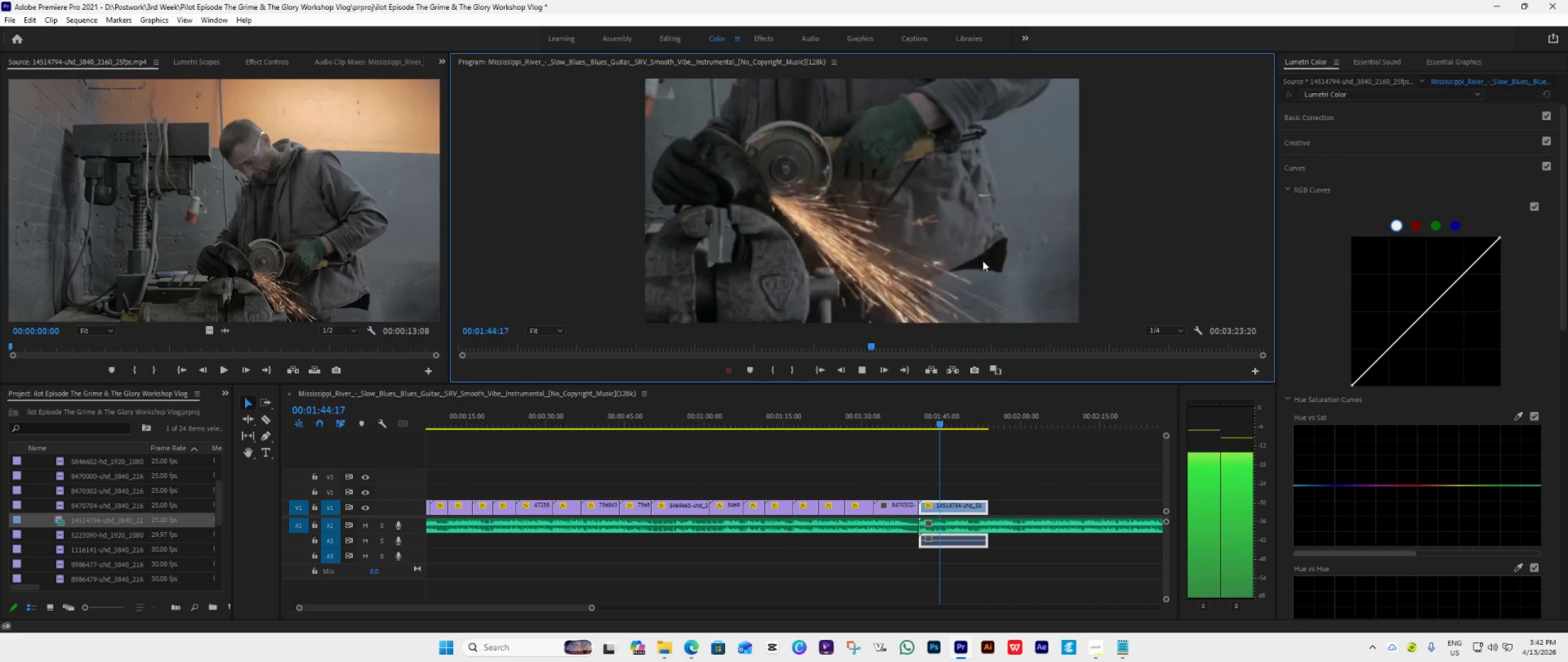 
key(Space)
 